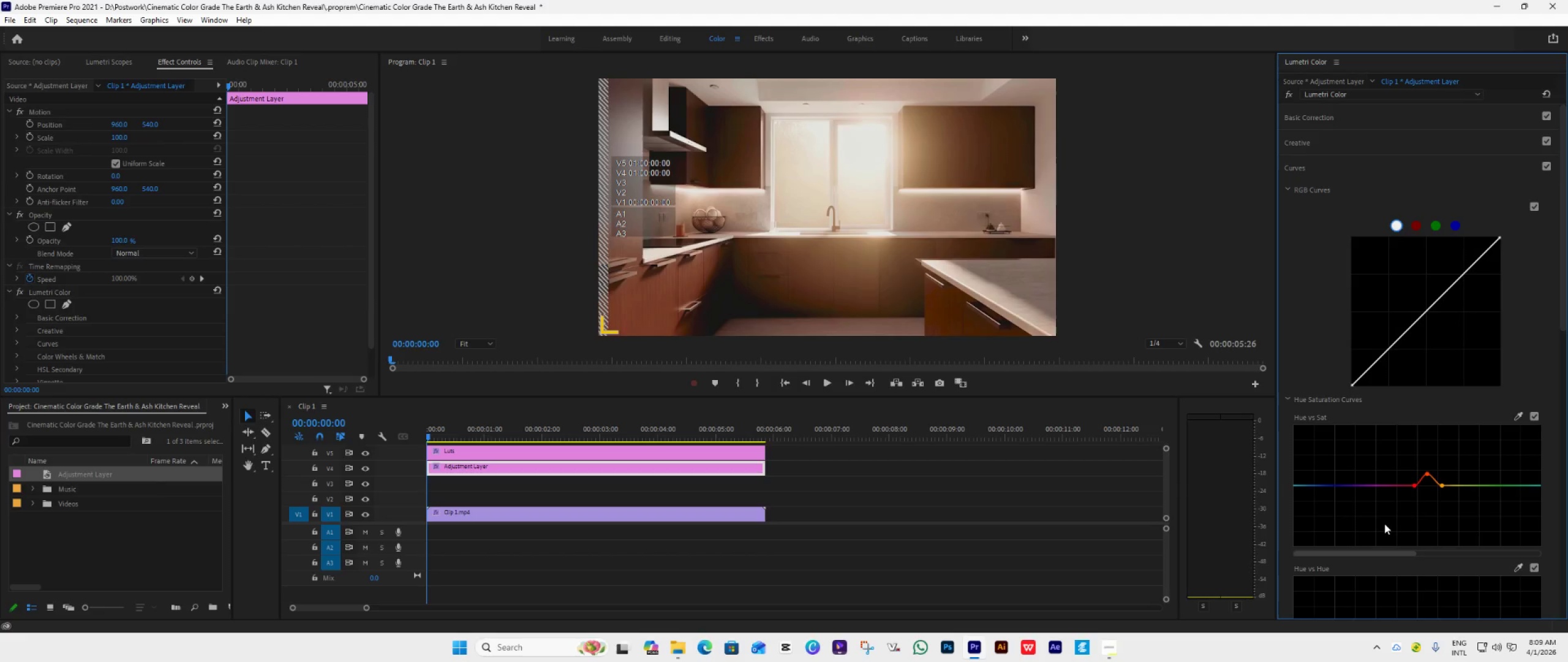 
scroll: coordinate [1466, 498], scroll_direction: down, amount: 22.0
 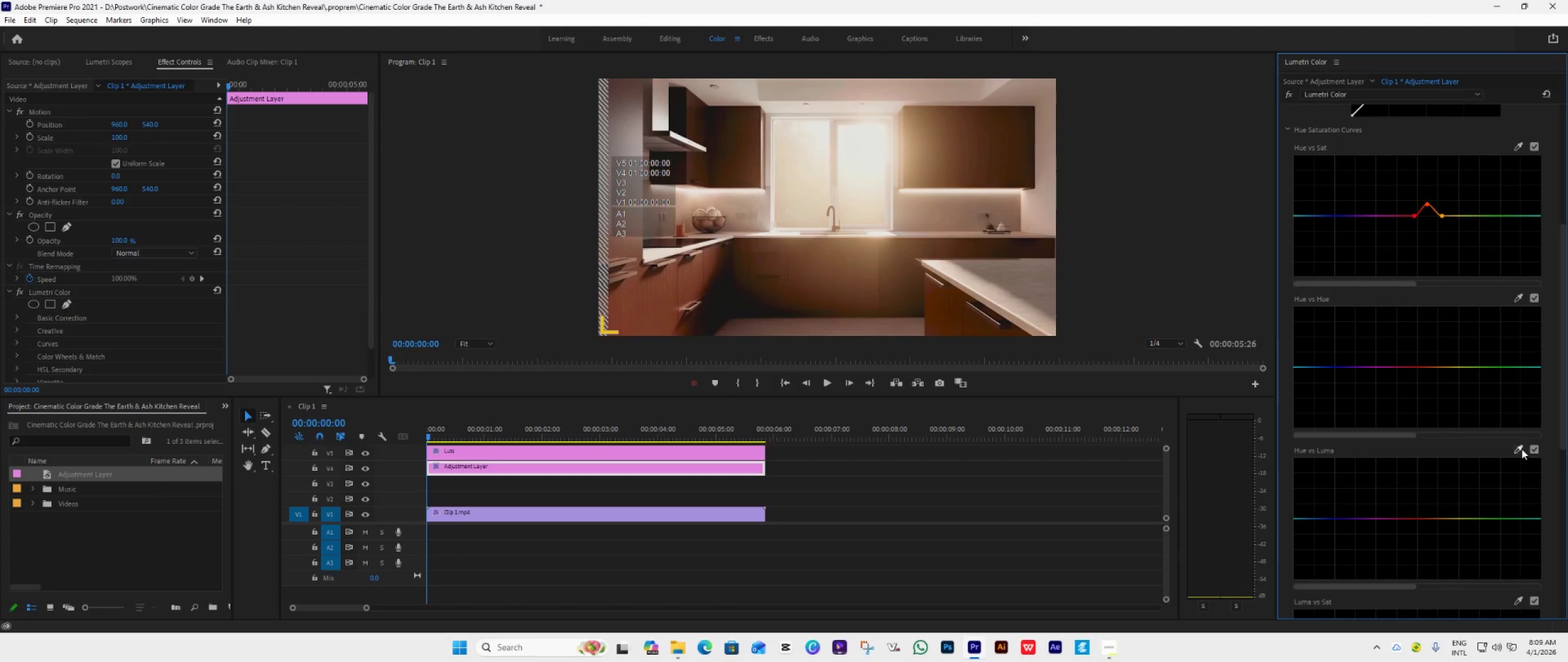 
left_click([1521, 449])
 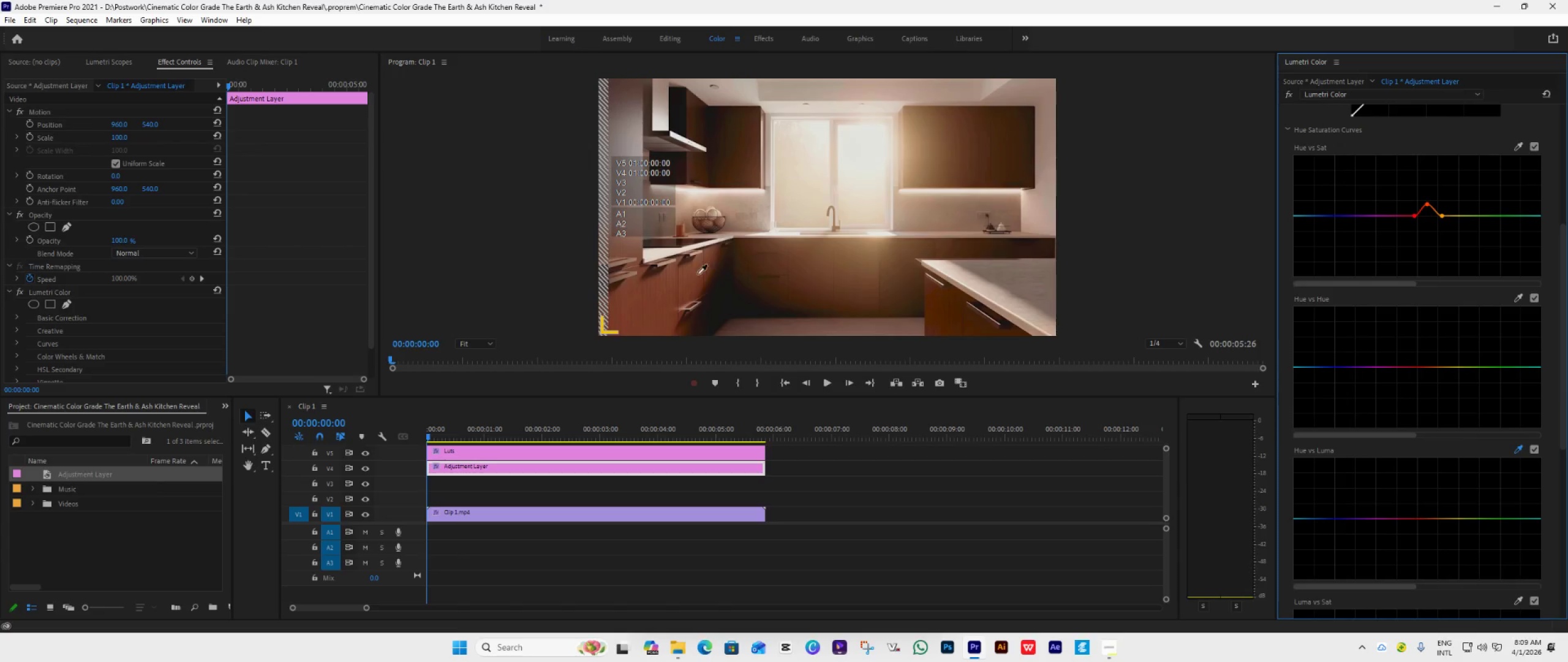 
left_click([655, 287])
 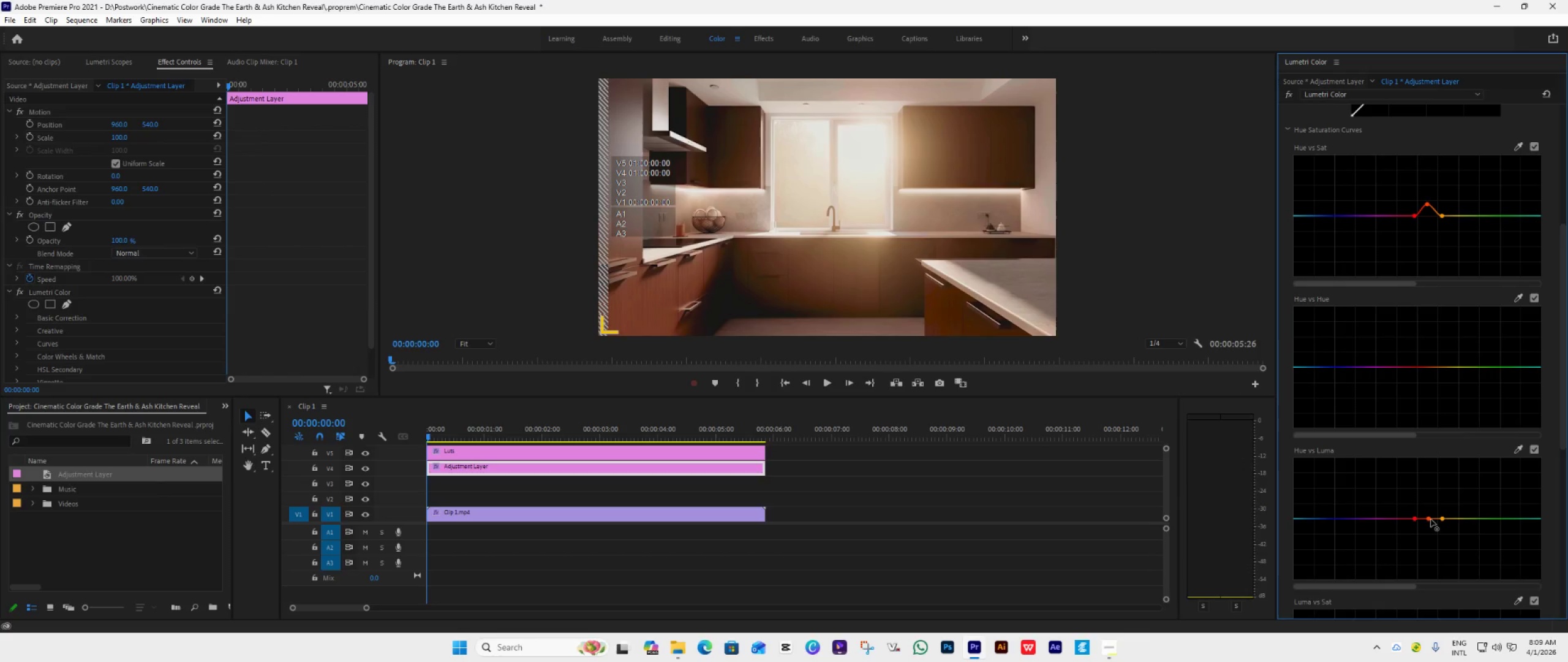 
left_click_drag(start_coordinate=[1430, 520], to_coordinate=[1428, 514])
 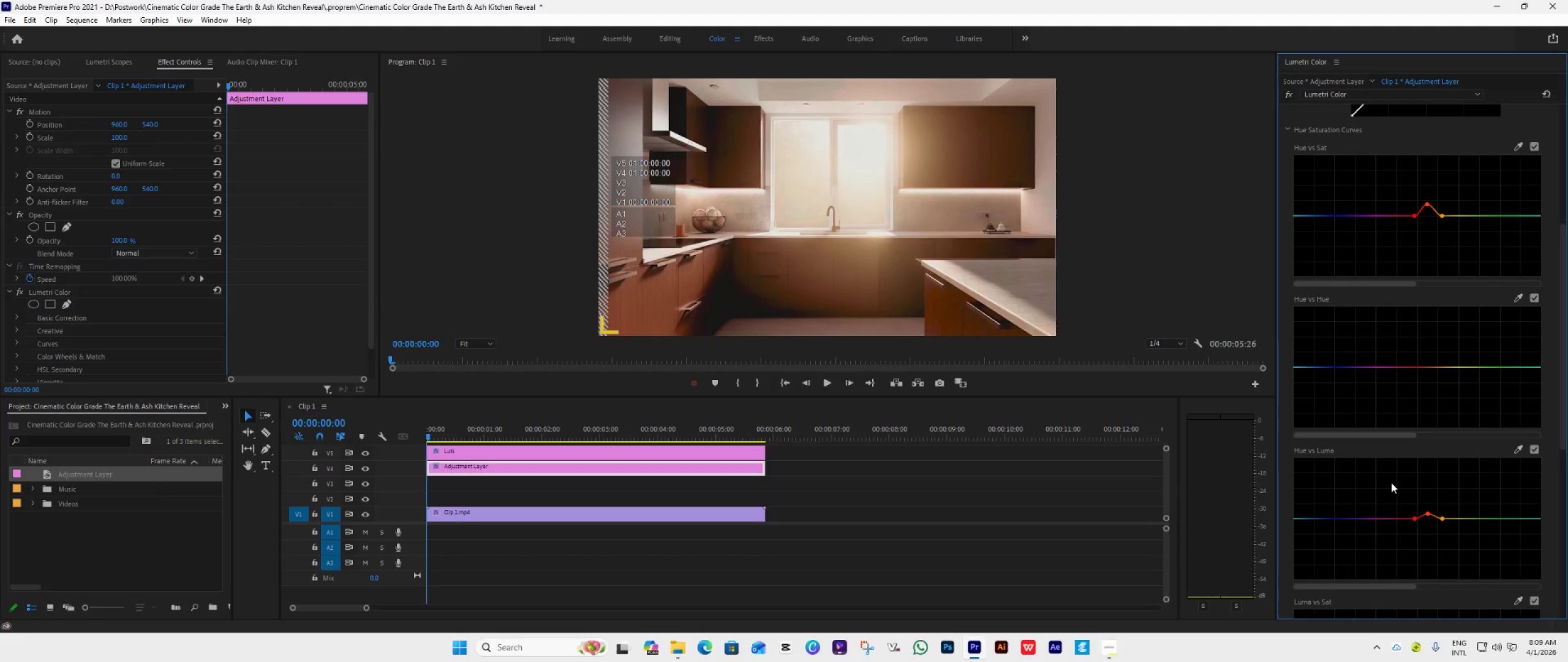 
scroll: coordinate [1378, 471], scroll_direction: down, amount: 12.0
 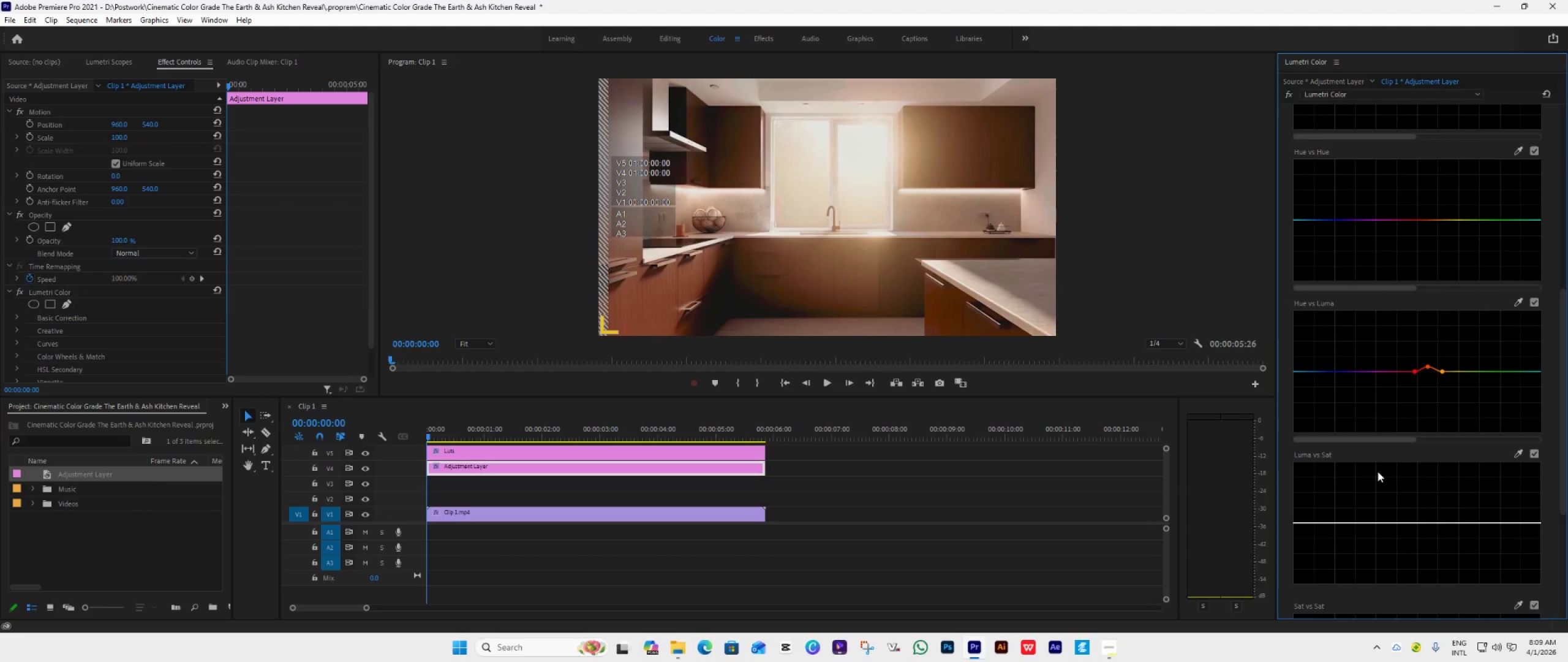 
wait(7.92)
 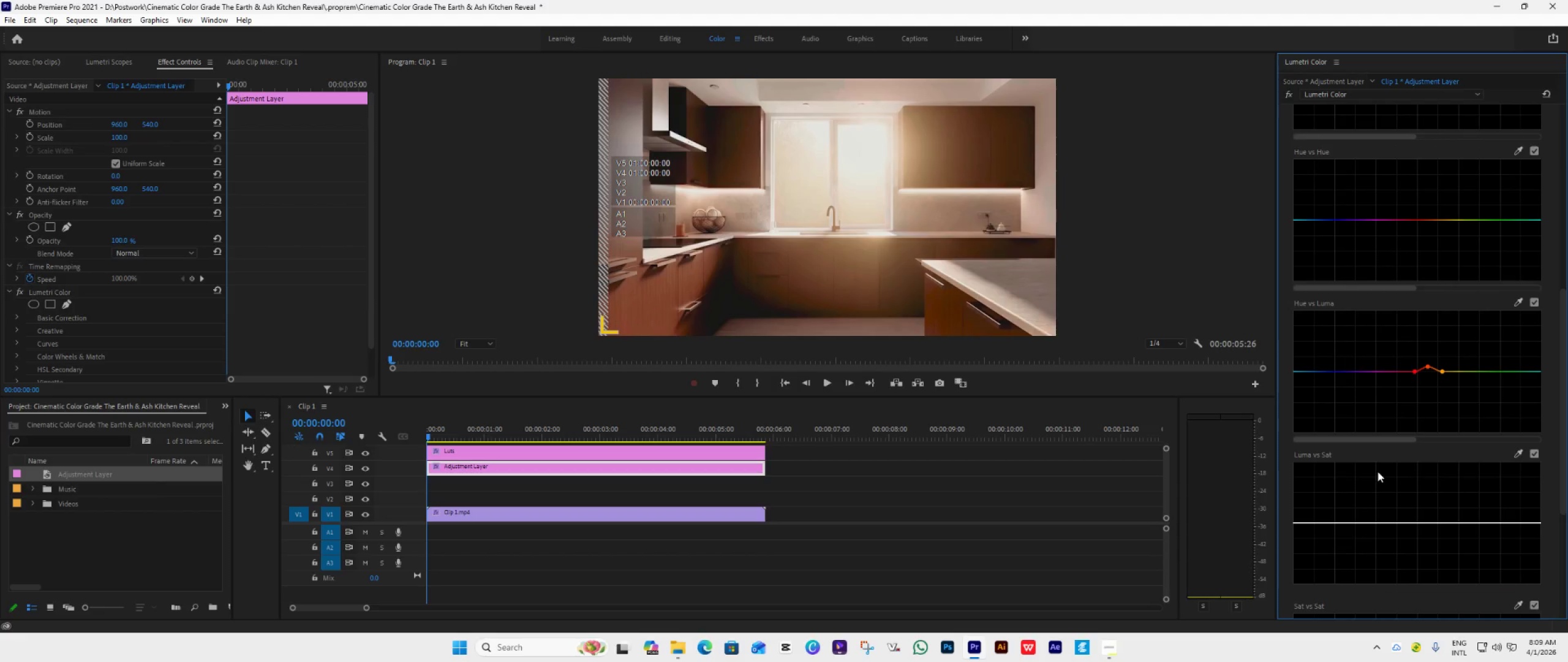 
scroll: coordinate [1422, 468], scroll_direction: up, amount: 38.0
 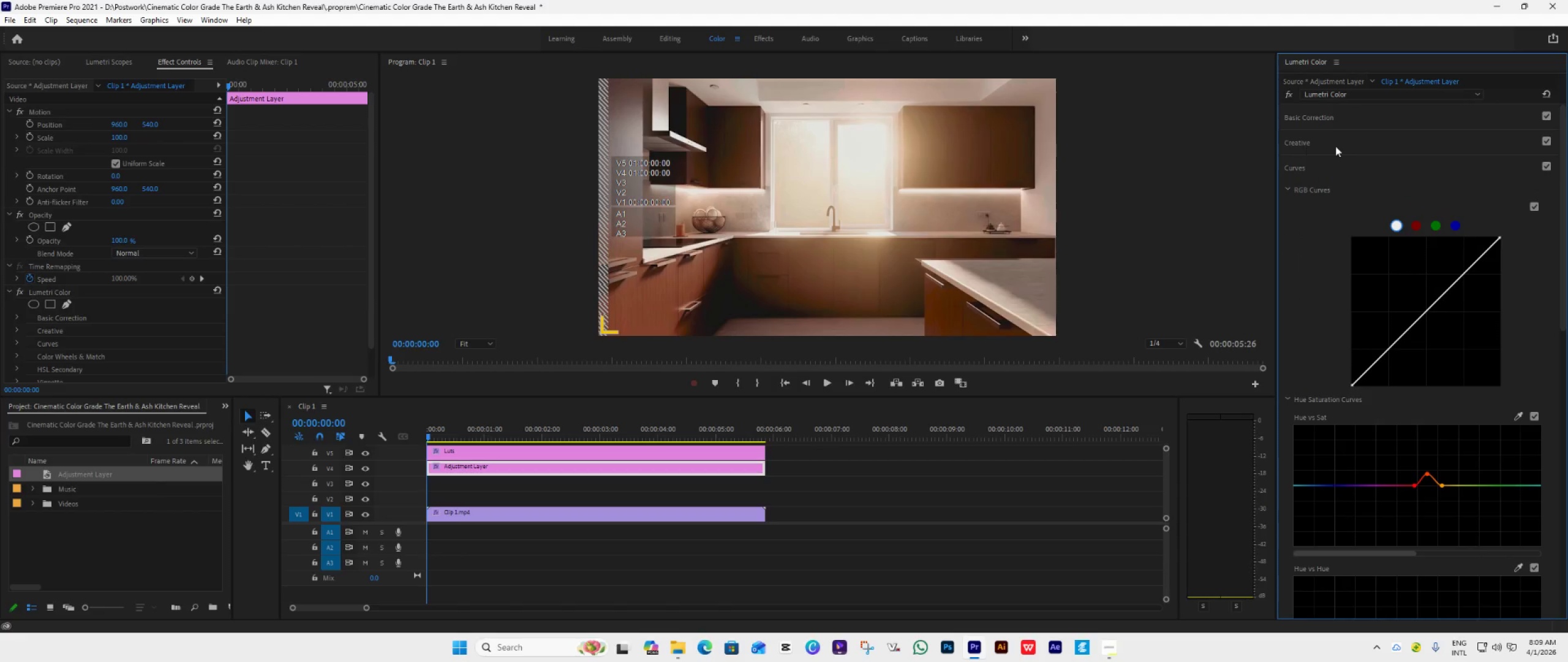 
left_click([1349, 162])
 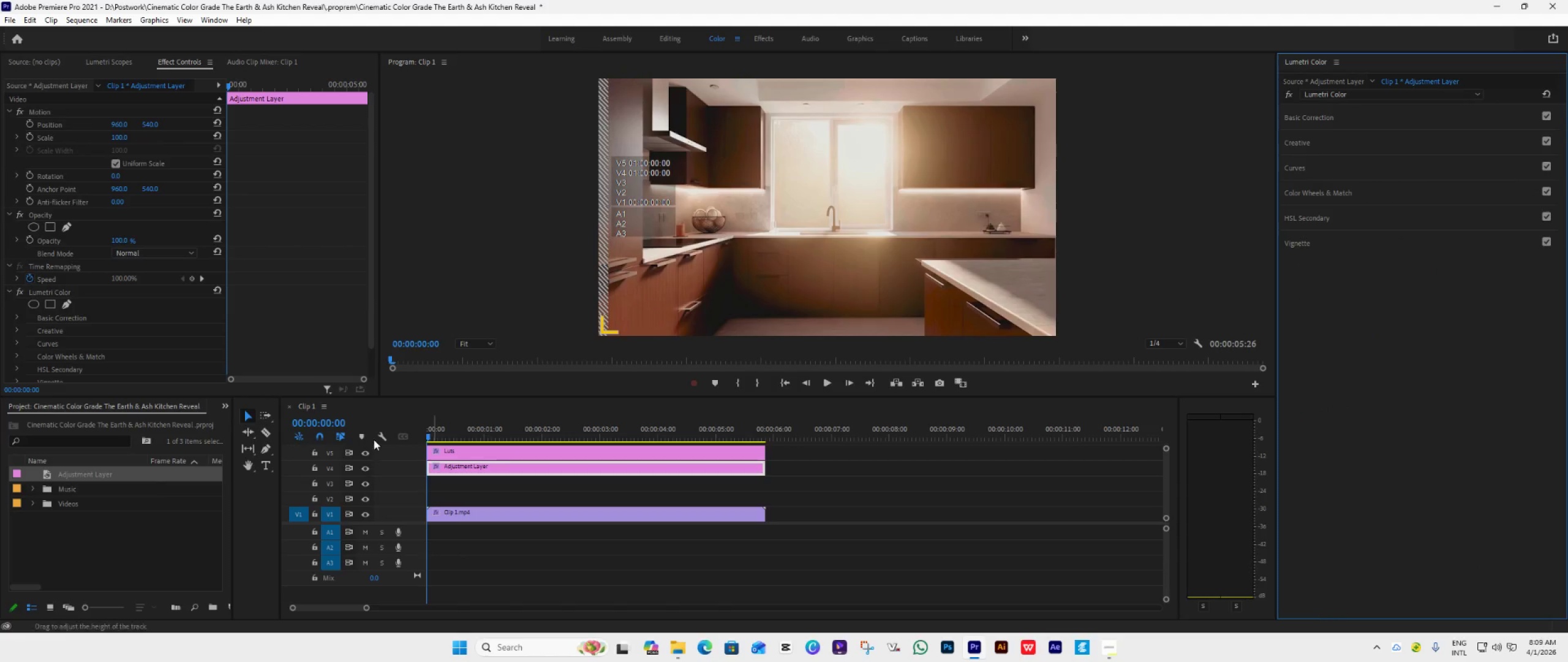 
left_click([364, 451])
 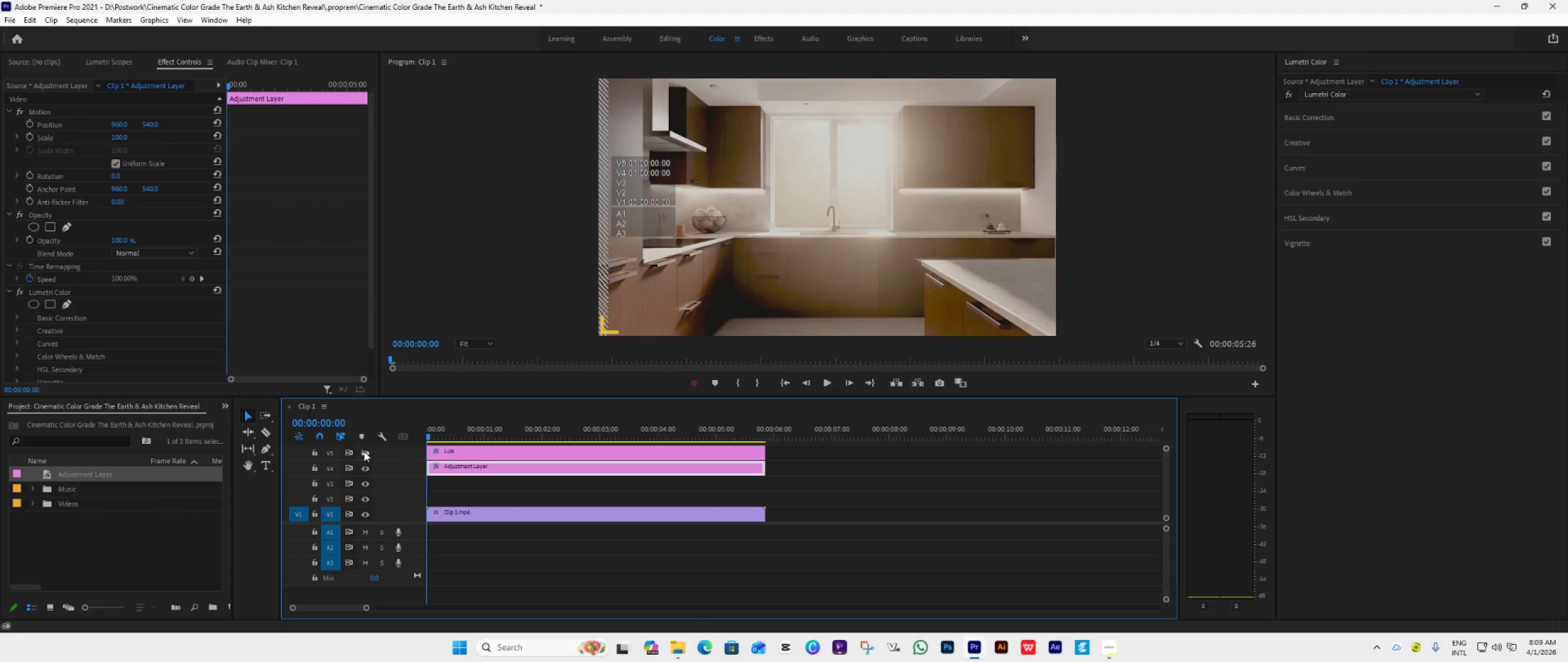 
left_click([364, 451])
 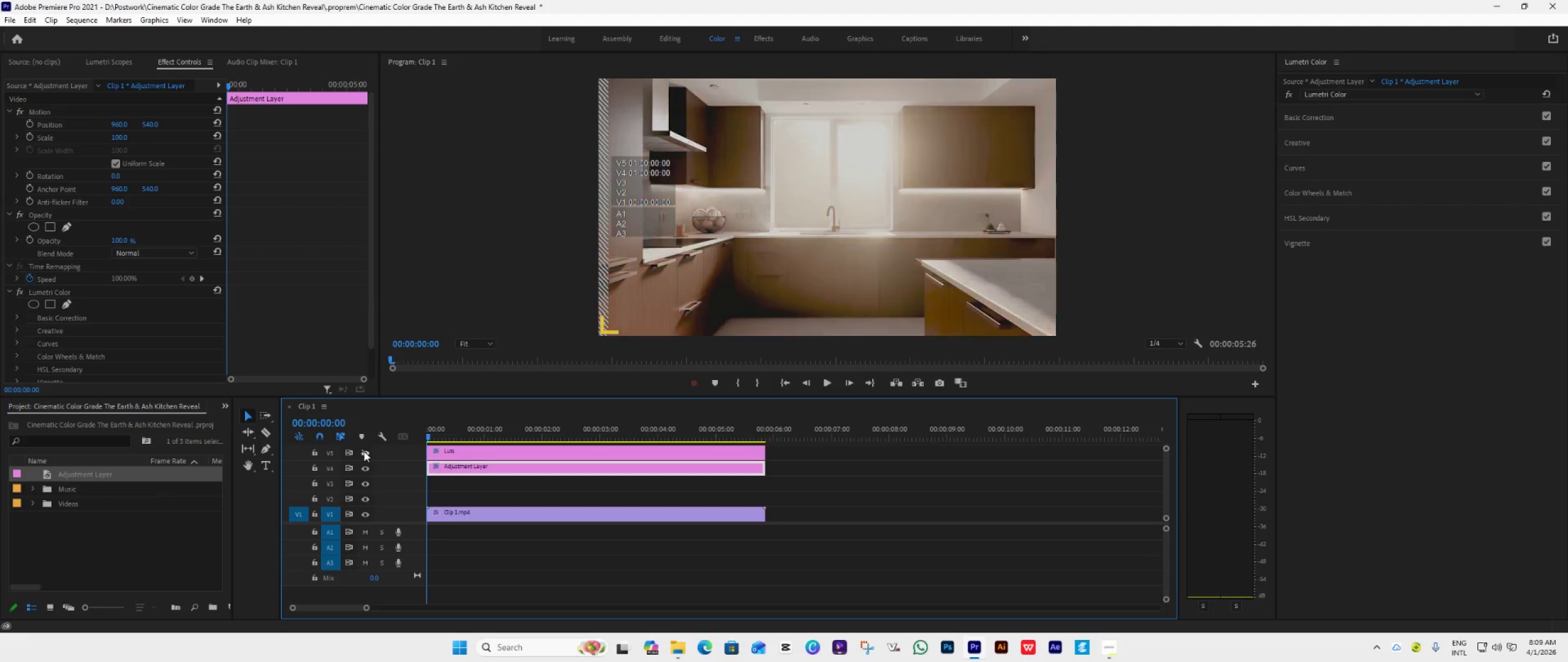 
double_click([364, 451])
 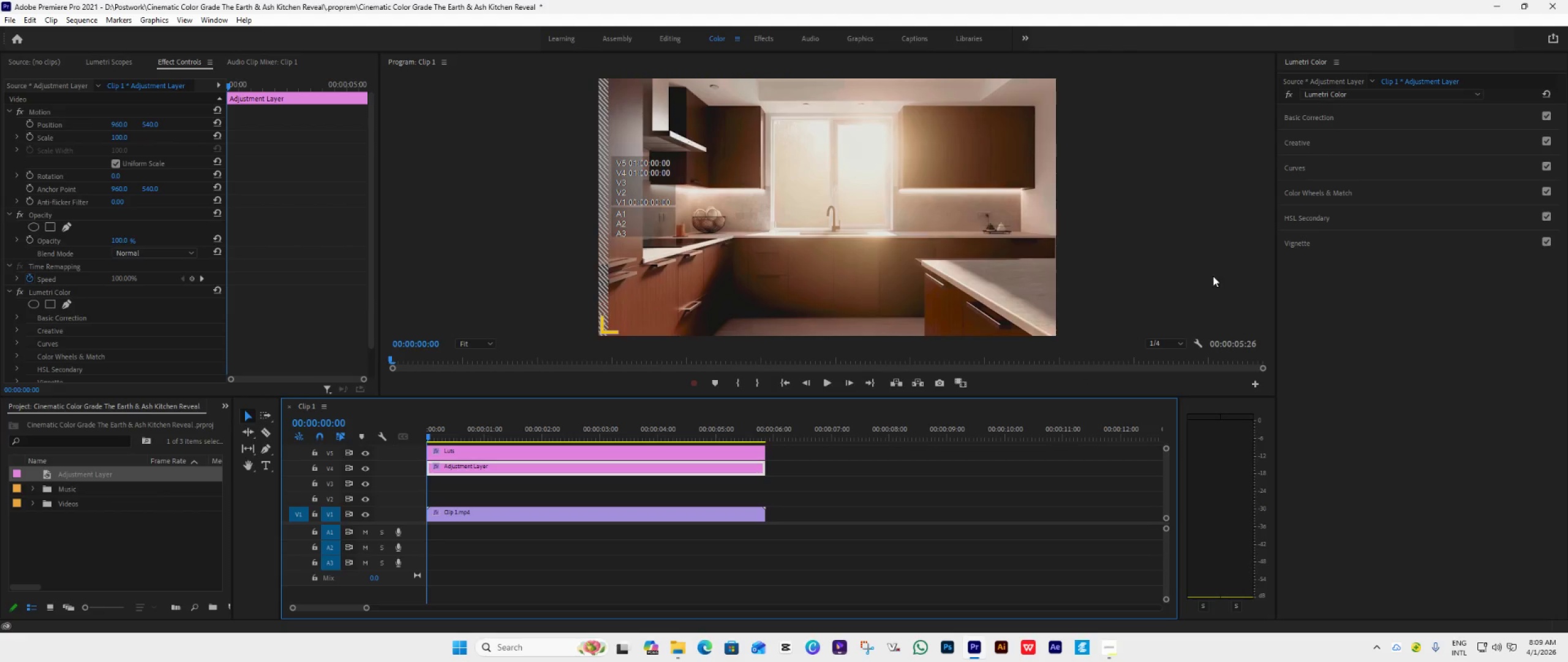 
left_click([654, 512])
 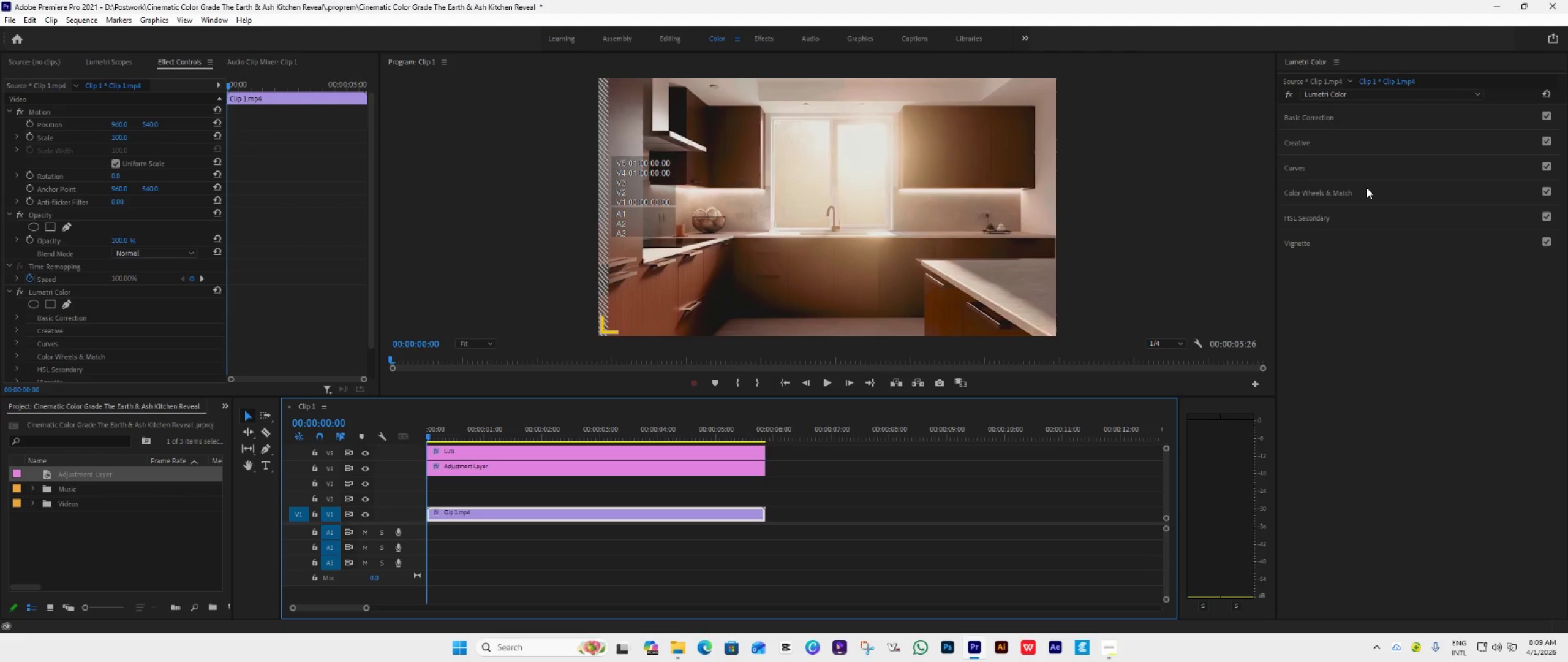 
wait(6.5)
 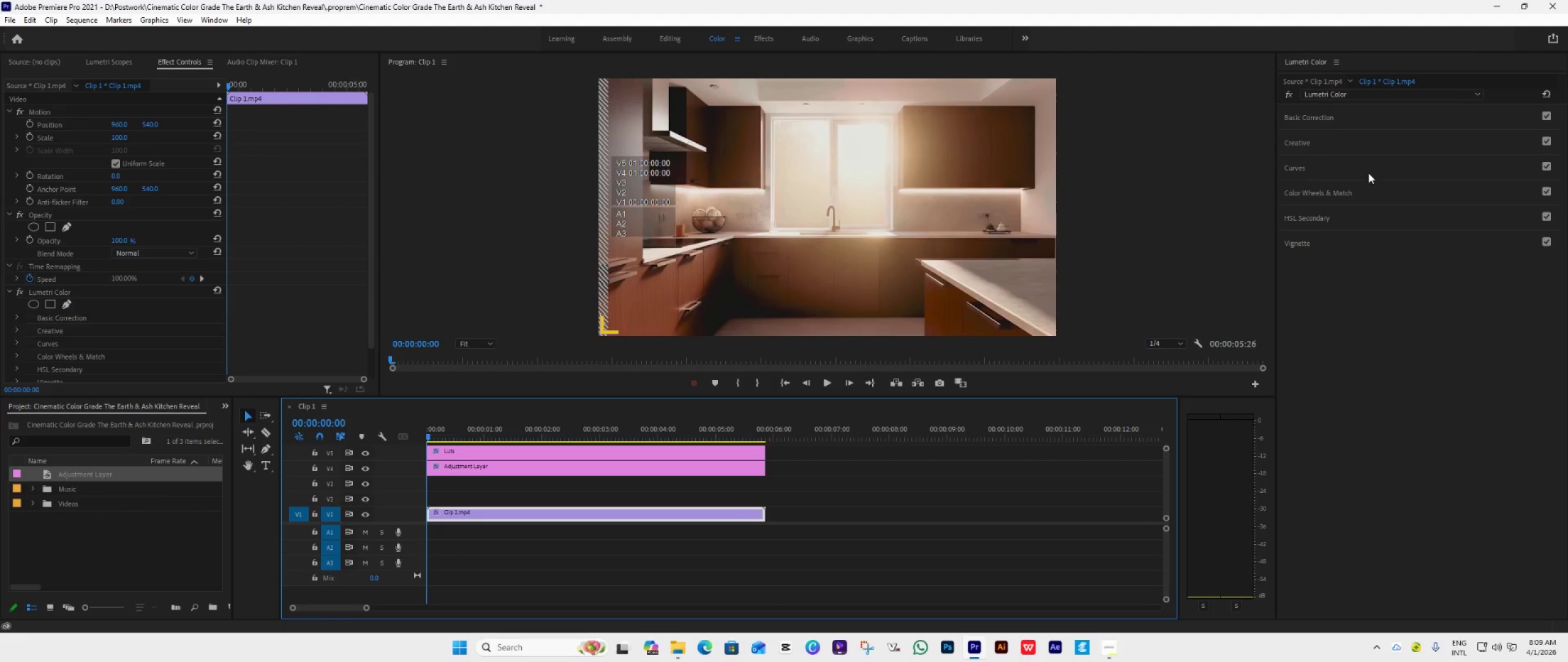 
left_click([1376, 189])
 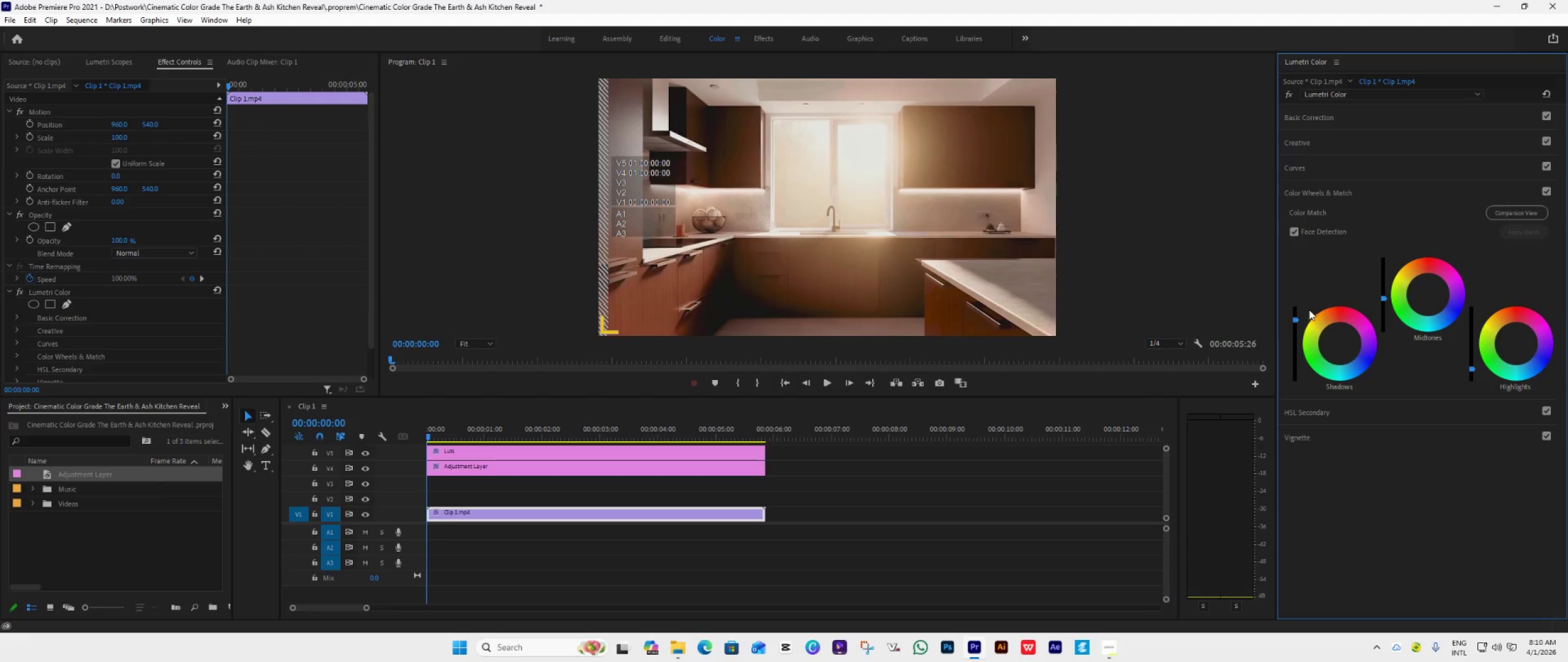 
left_click_drag(start_coordinate=[1294, 318], to_coordinate=[1322, 192])
 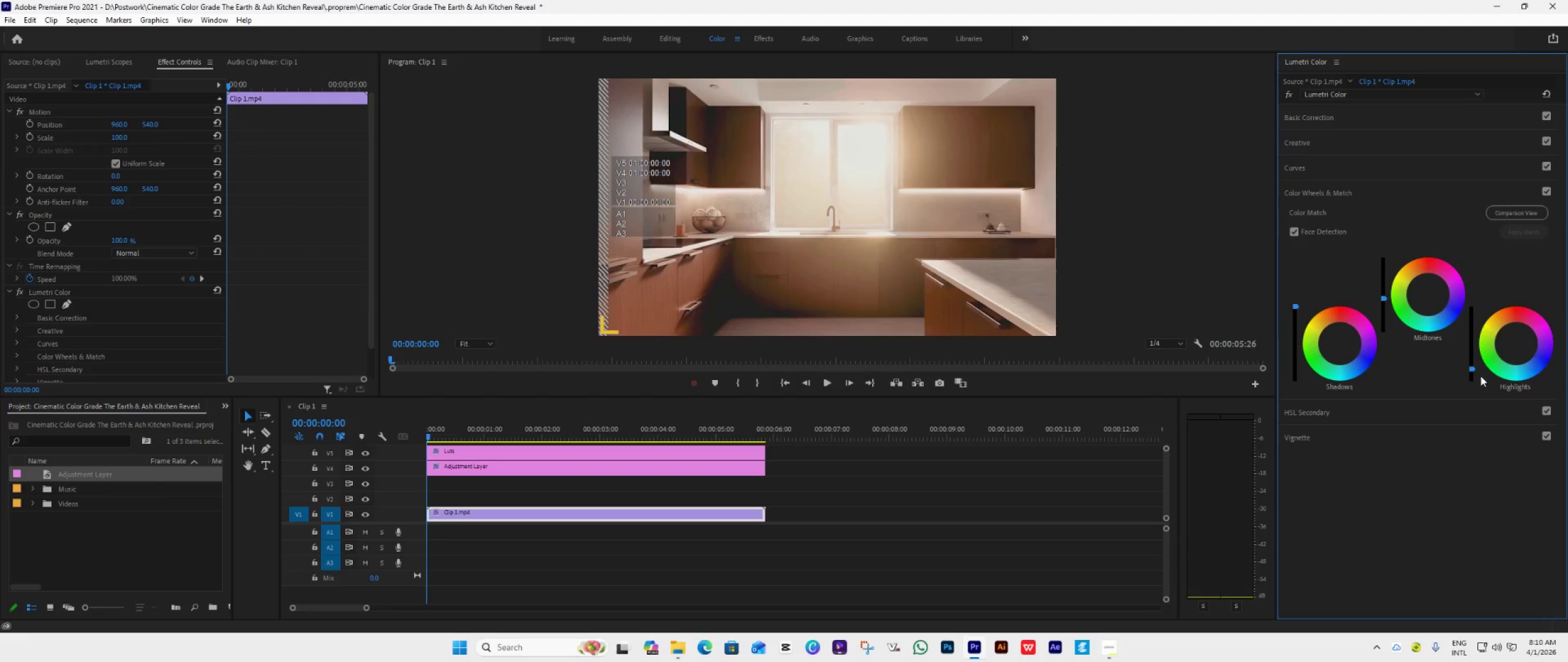 
left_click_drag(start_coordinate=[1473, 371], to_coordinate=[1469, 447])
 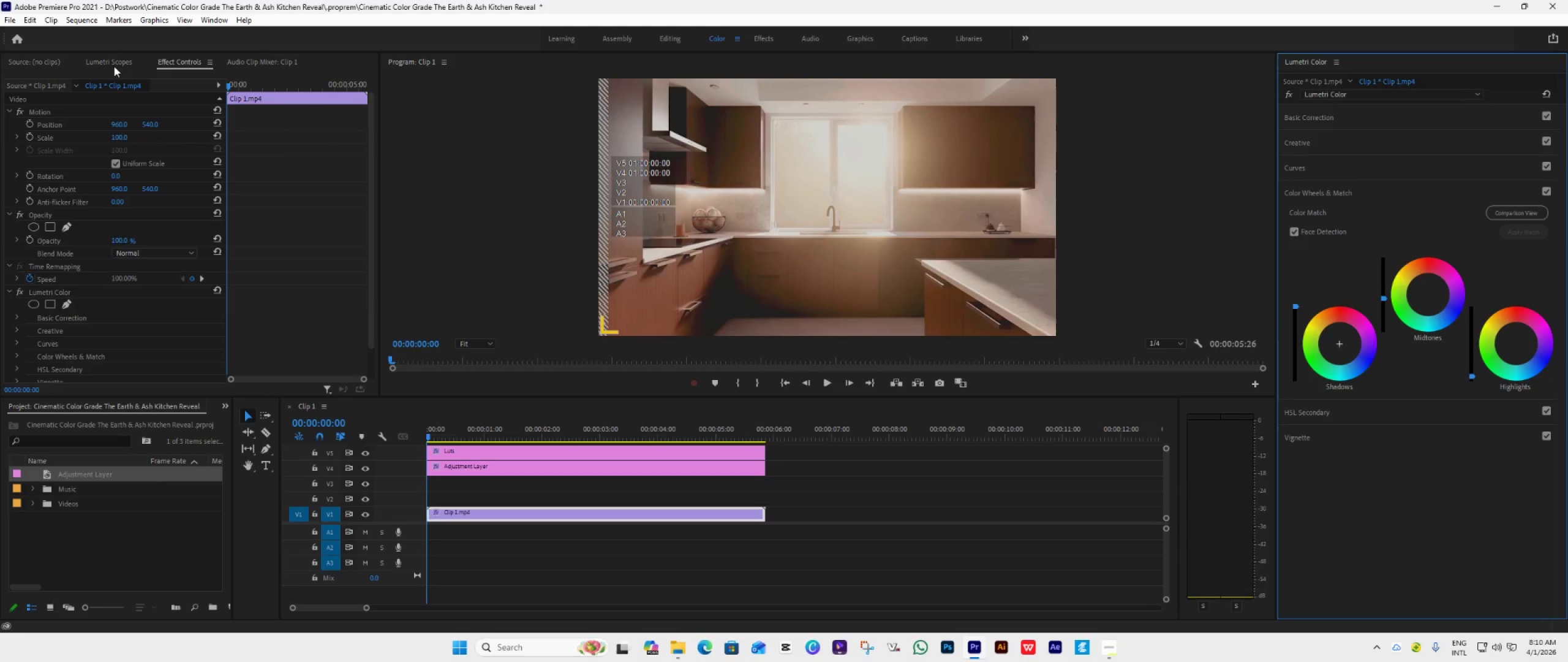 
left_click([114, 64])
 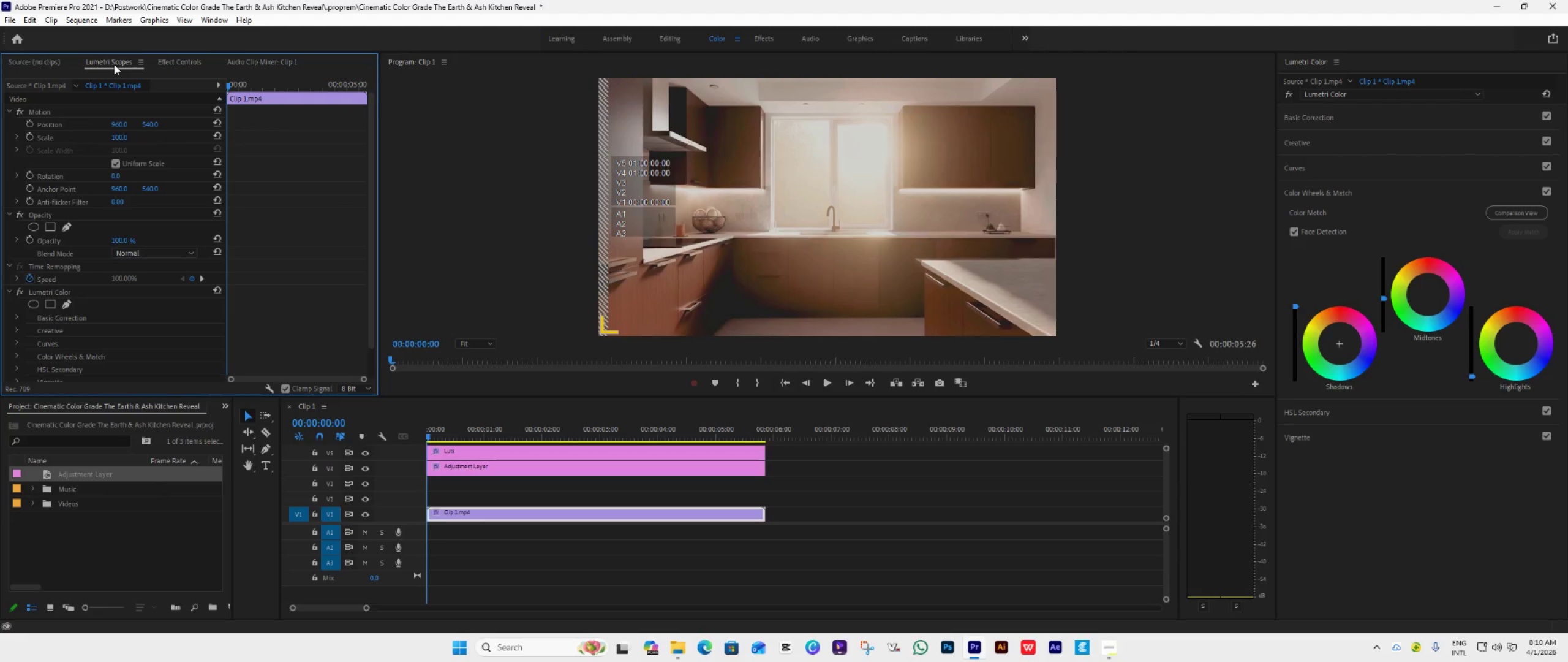 
wait(10.03)
 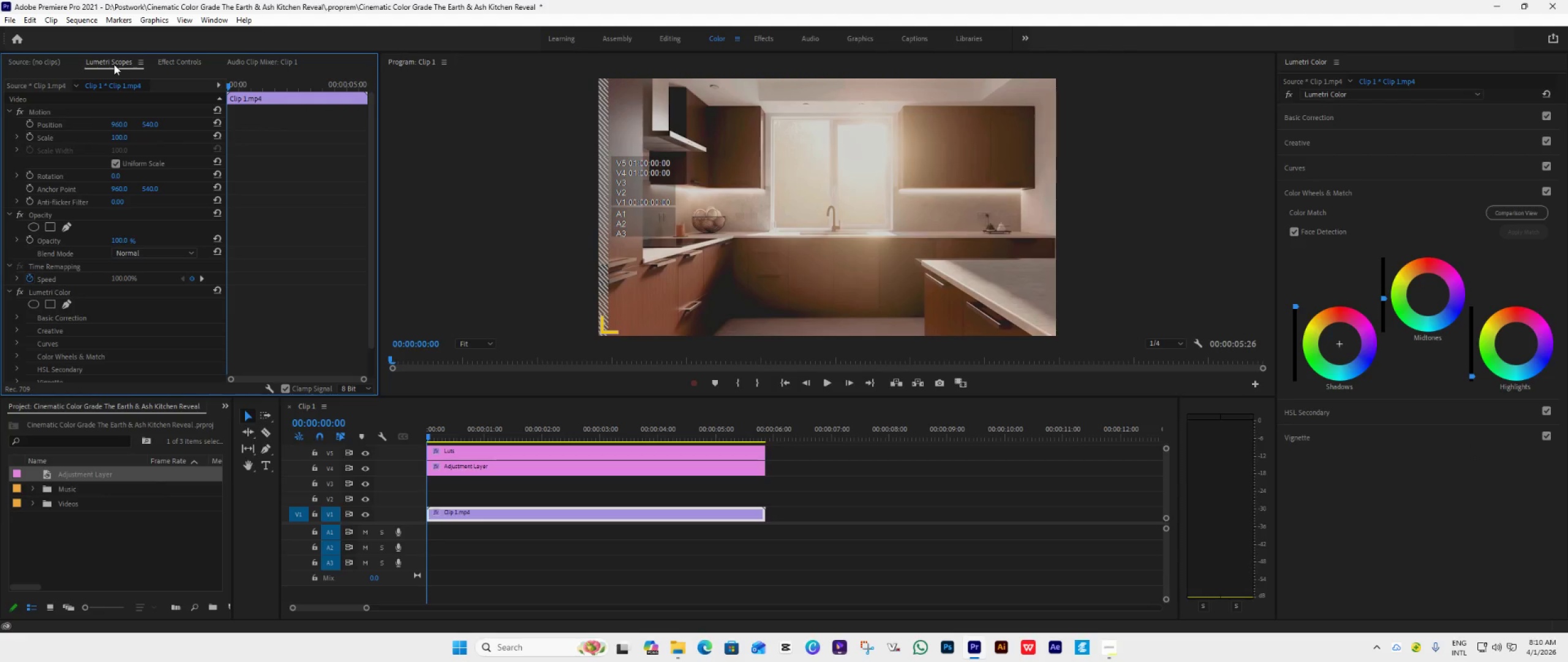 
double_click([165, 59])
 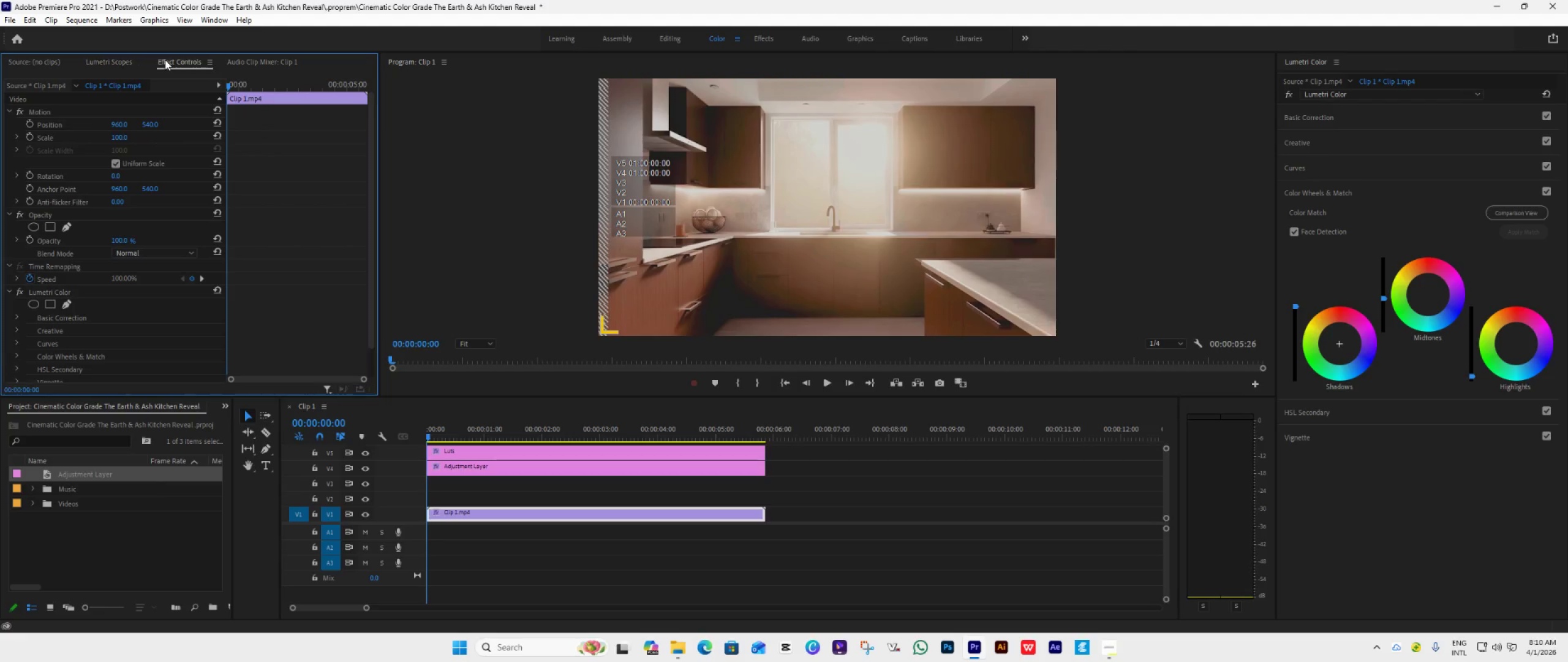 
triple_click([165, 59])
 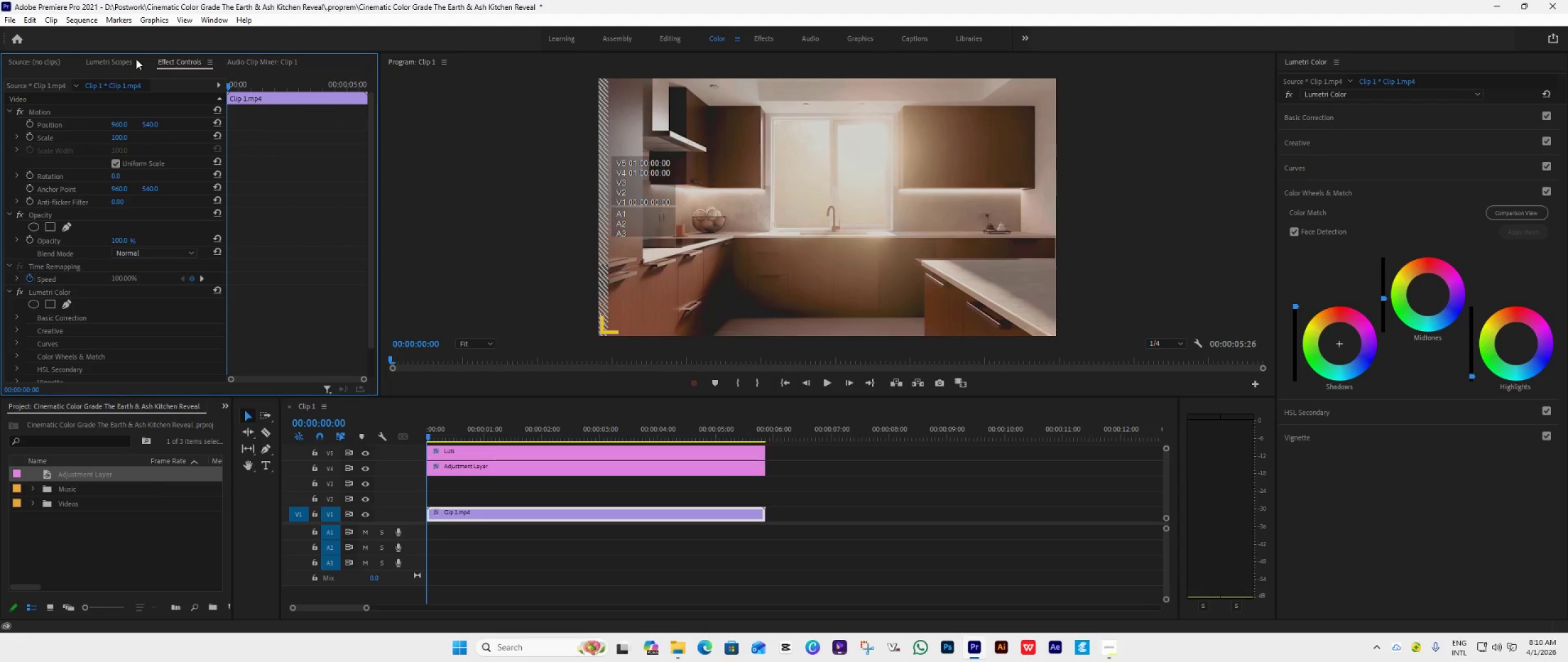 
left_click([129, 58])
 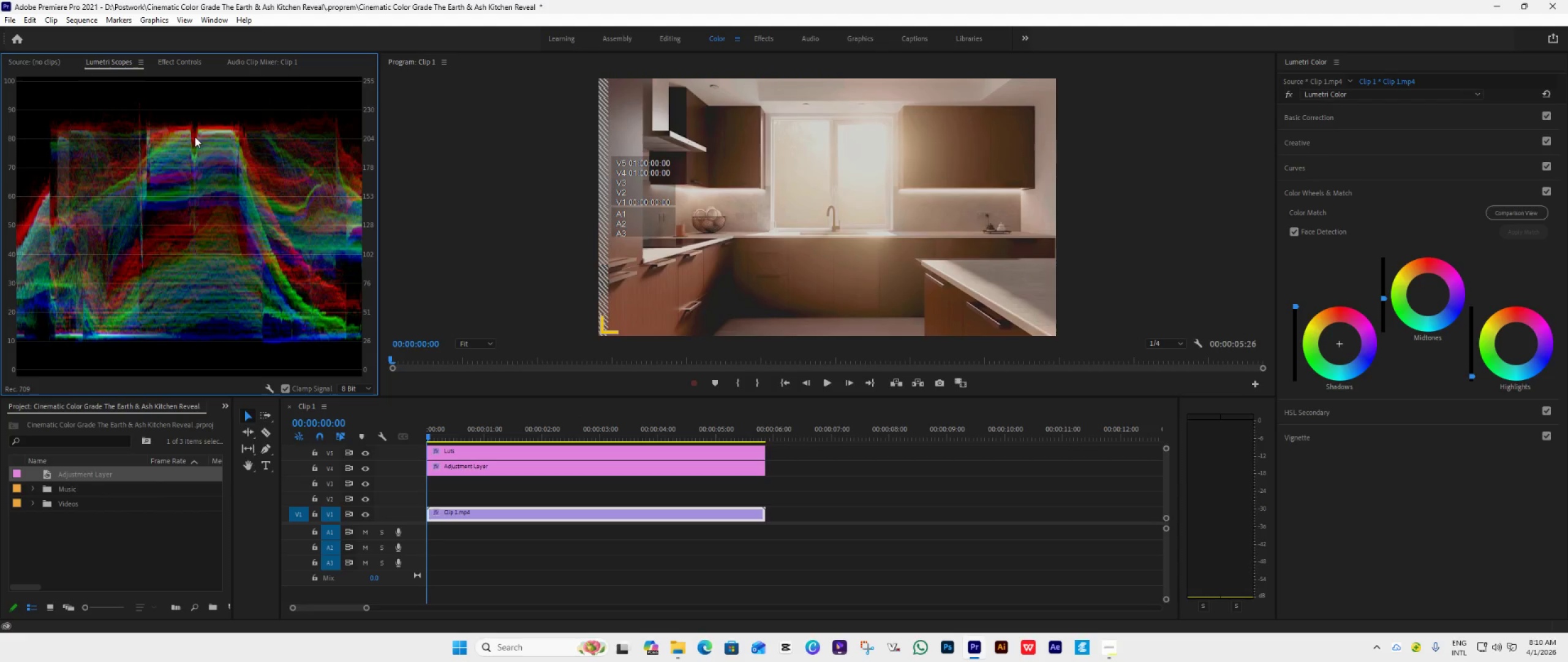 
wait(6.52)
 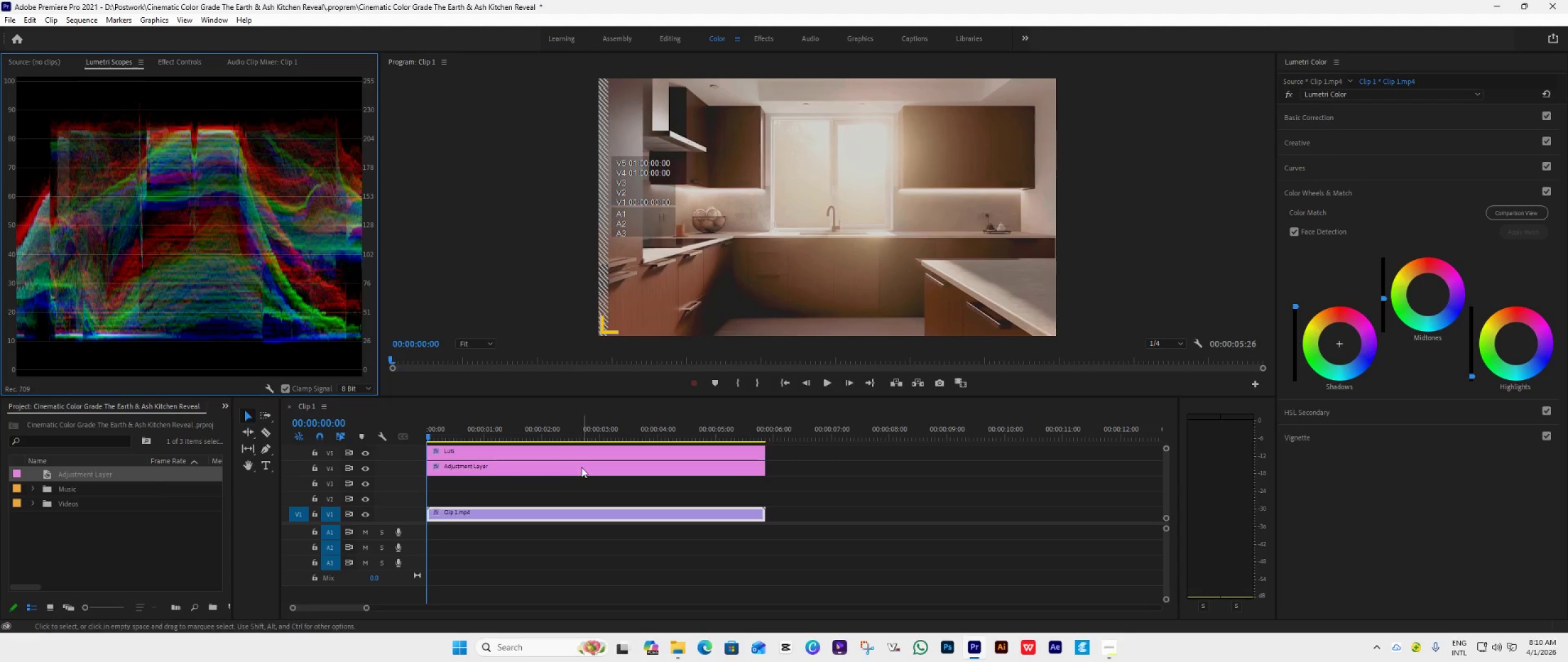 
left_click_drag(start_coordinate=[1292, 306], to_coordinate=[1291, 317])
 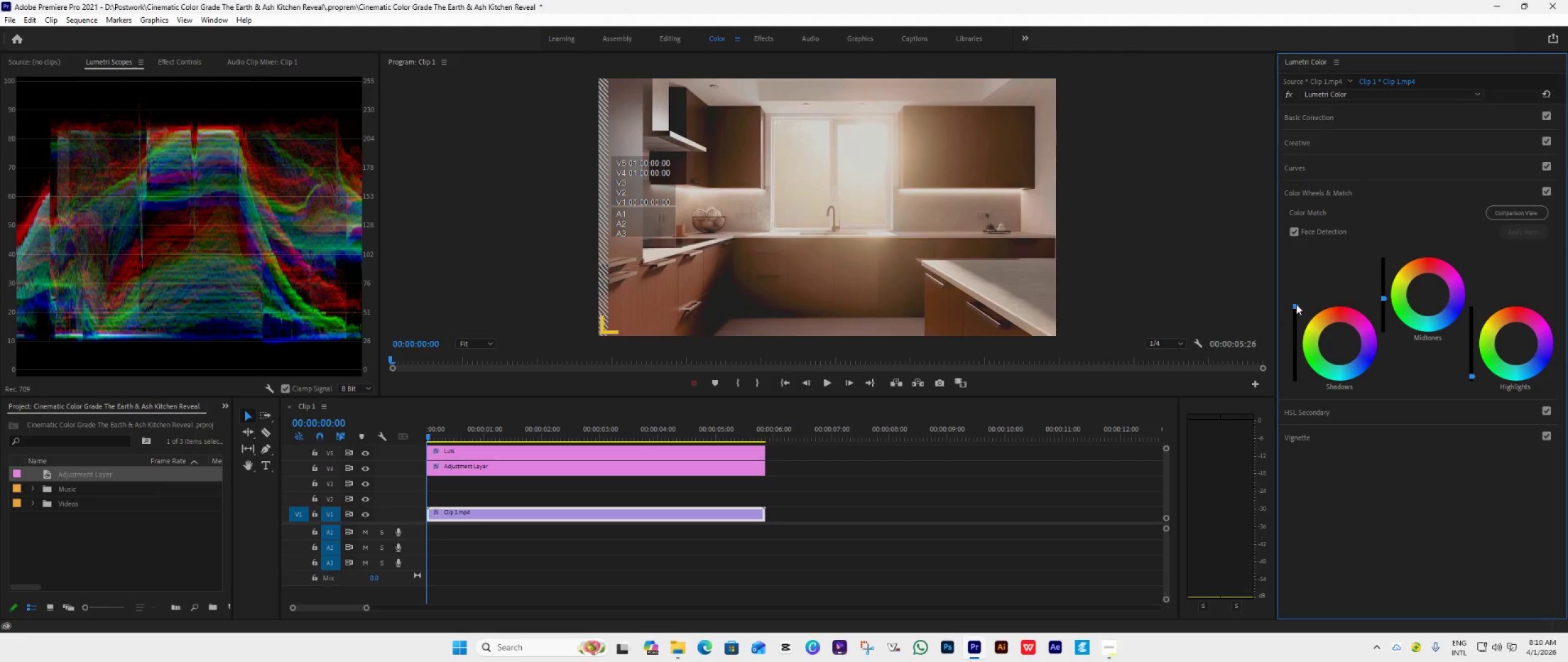 
left_click_drag(start_coordinate=[1296, 304], to_coordinate=[1300, 318])
 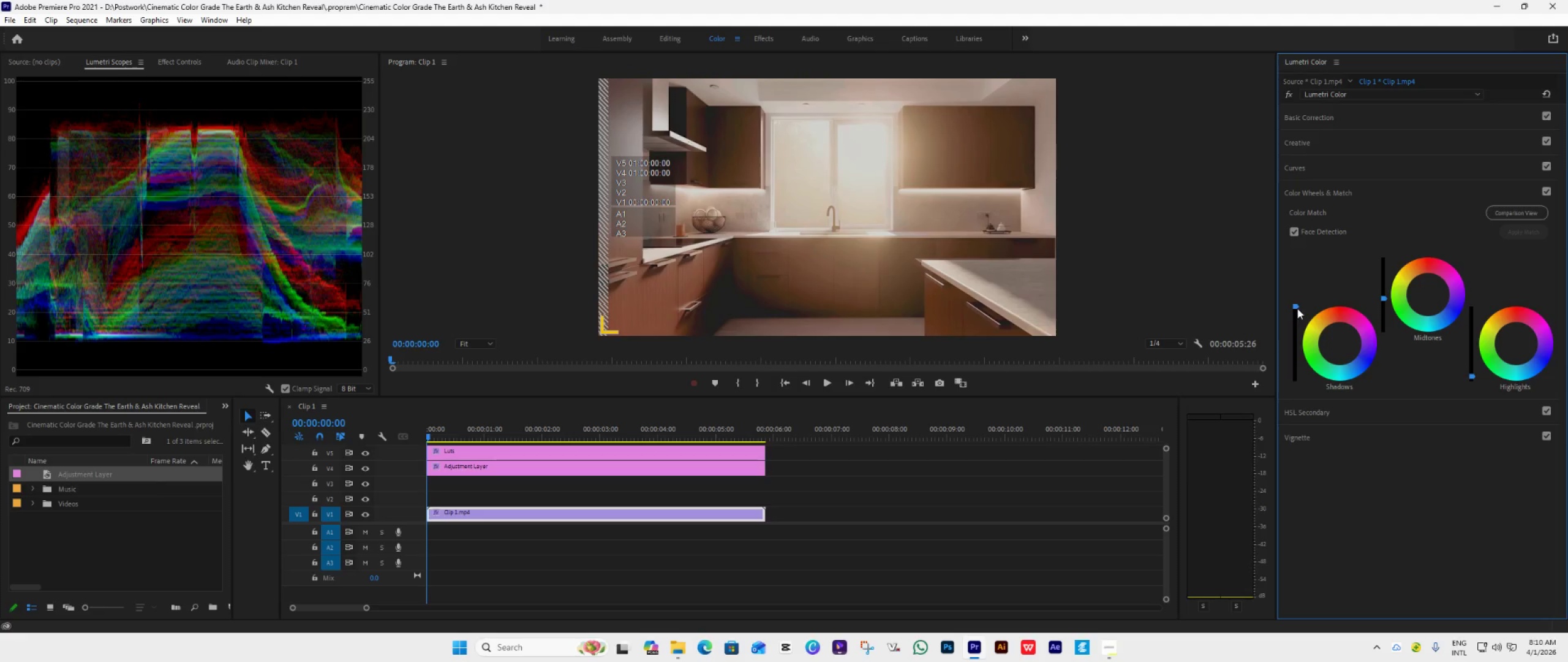 
left_click([1297, 308])
 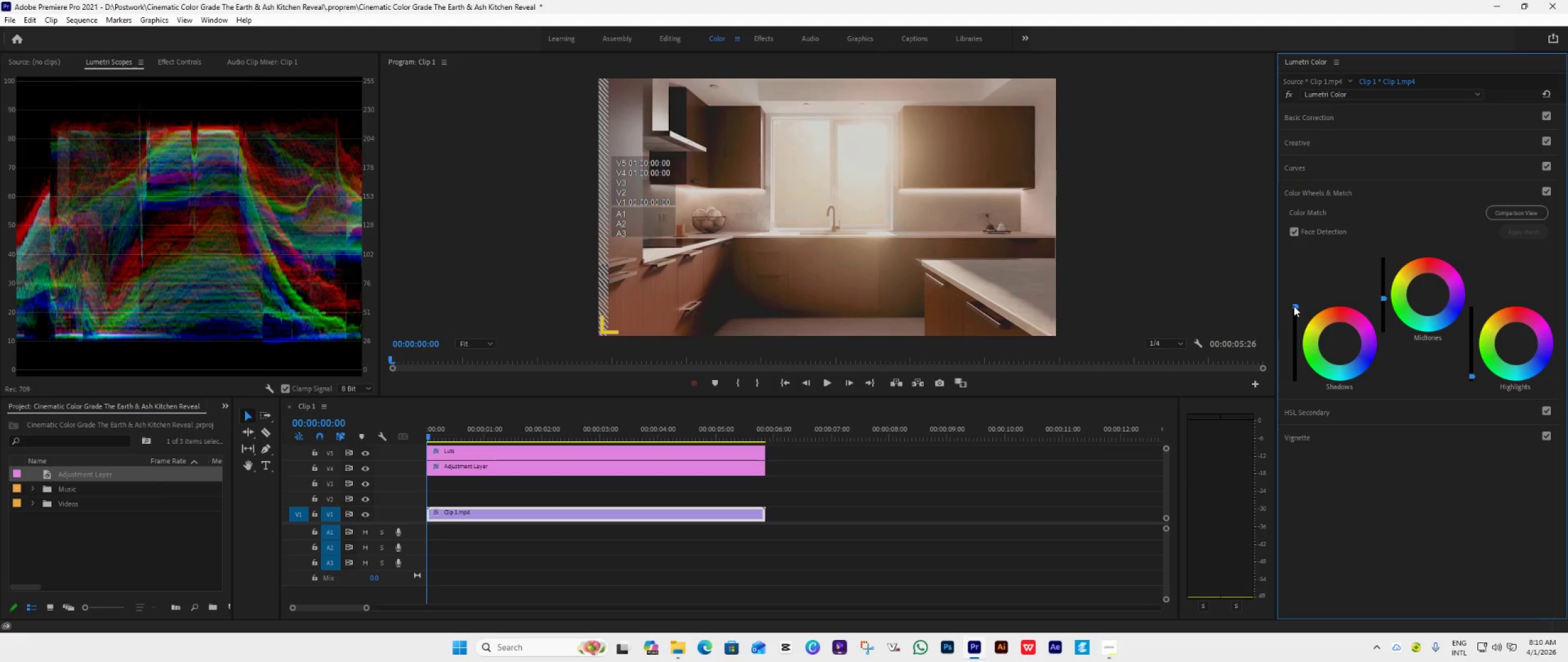 
left_click_drag(start_coordinate=[1294, 306], to_coordinate=[1296, 318])
 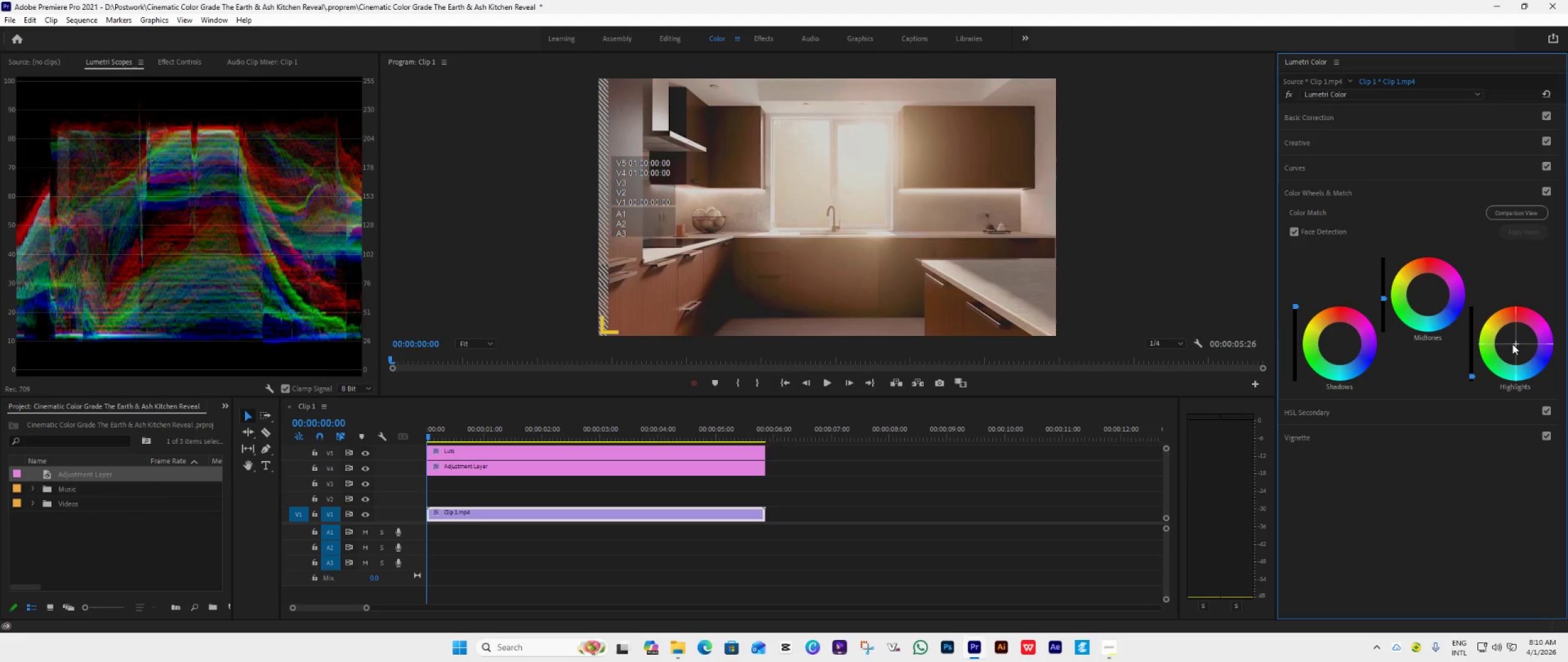 
left_click_drag(start_coordinate=[1515, 344], to_coordinate=[1431, 271])
 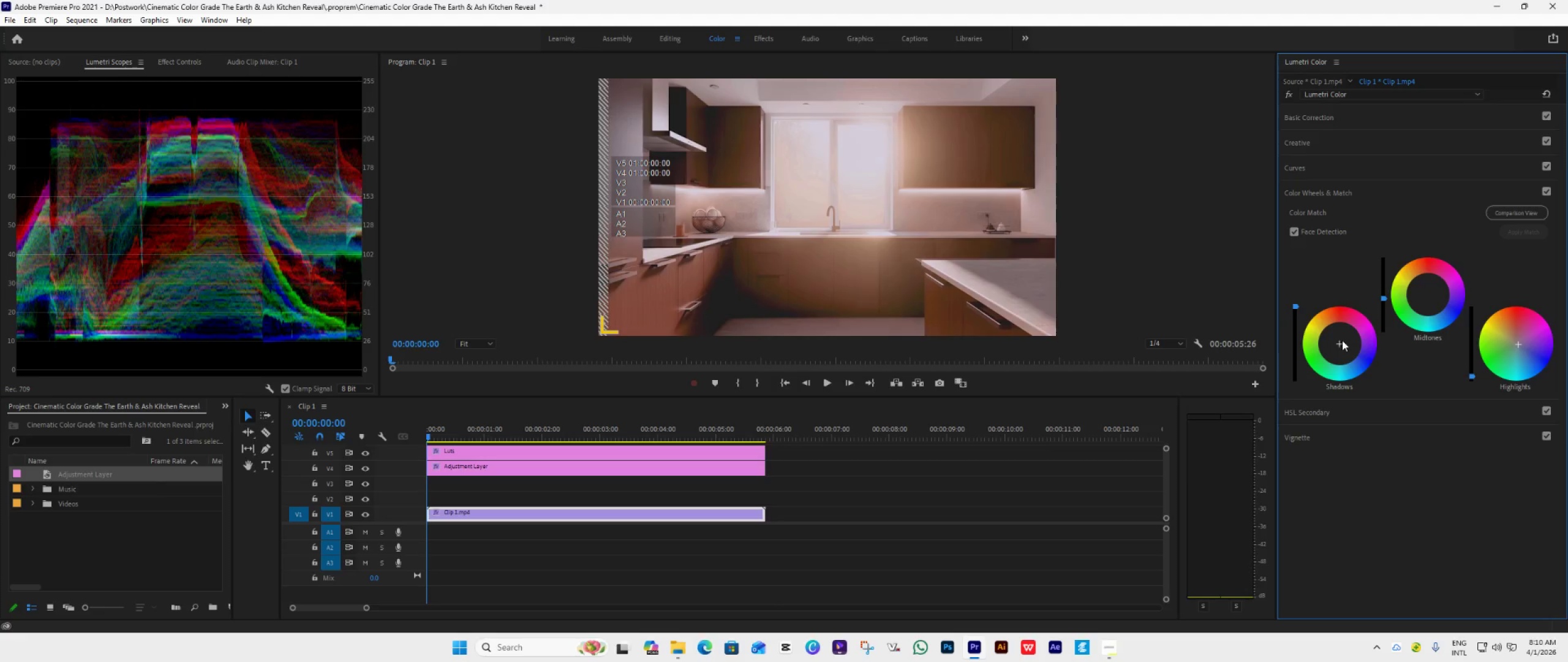 
left_click_drag(start_coordinate=[1341, 340], to_coordinate=[1321, 286])
 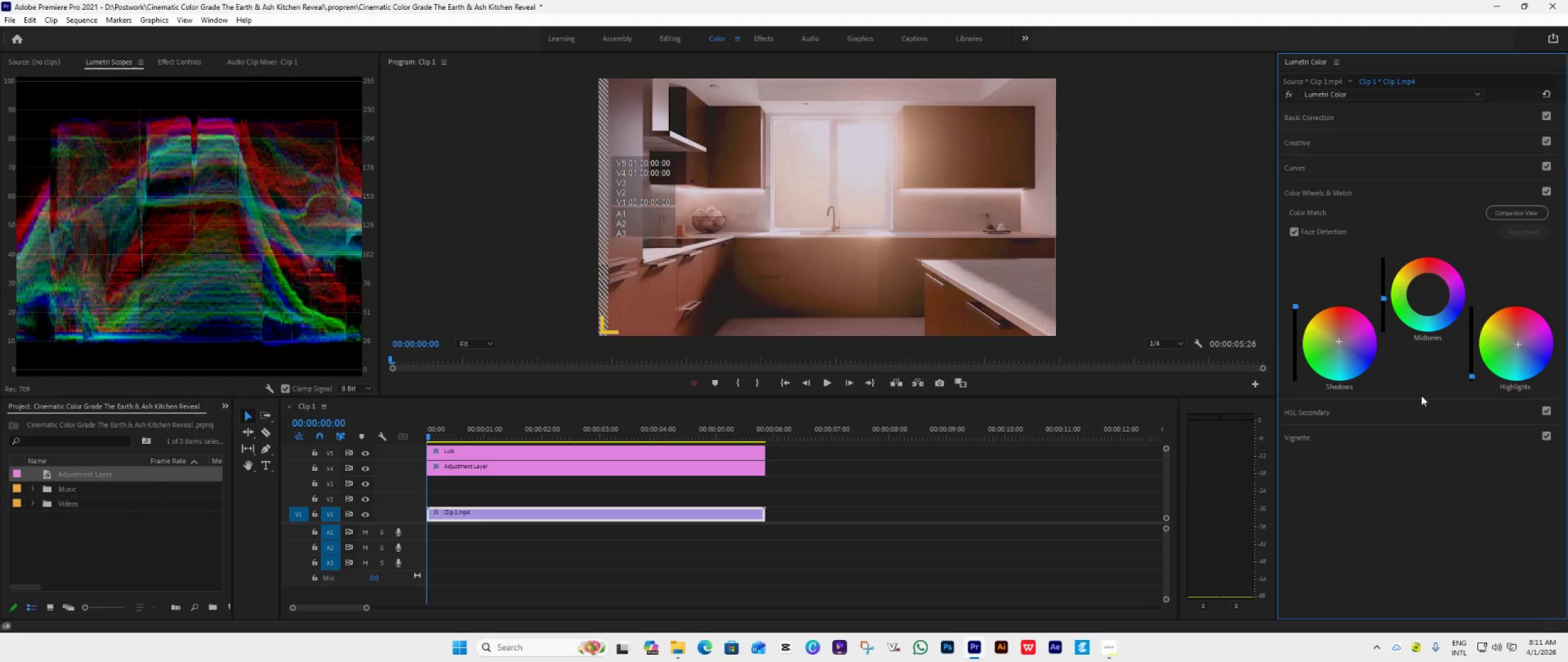 
wait(5.06)
 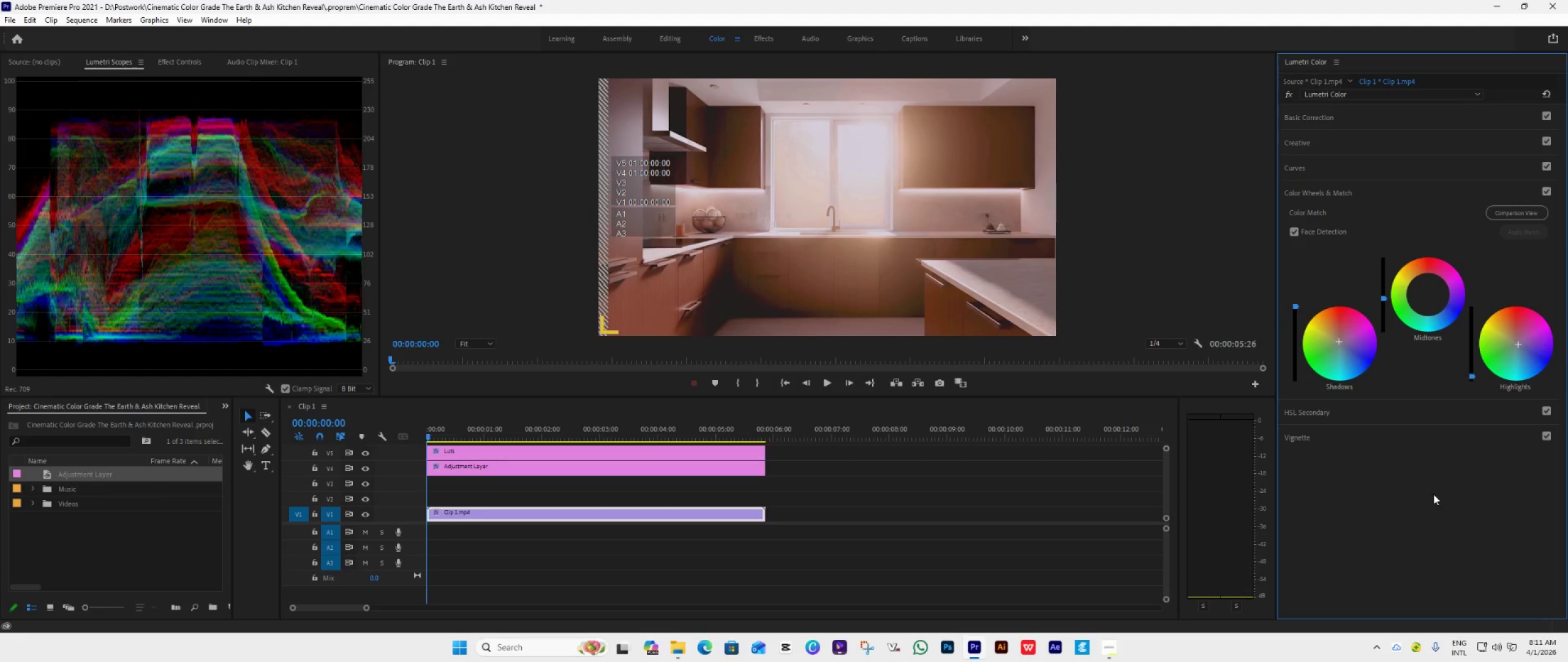 
double_click([1393, 185])
 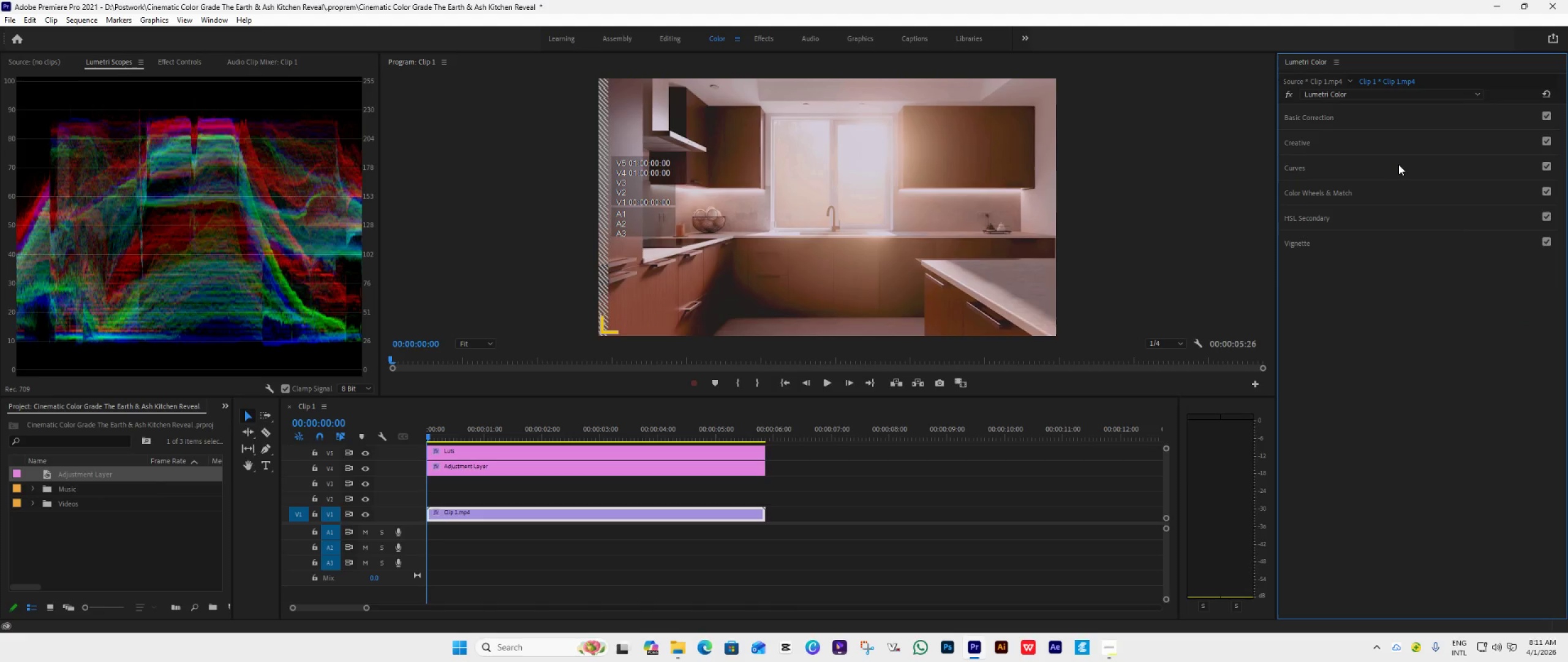 
left_click([1401, 161])
 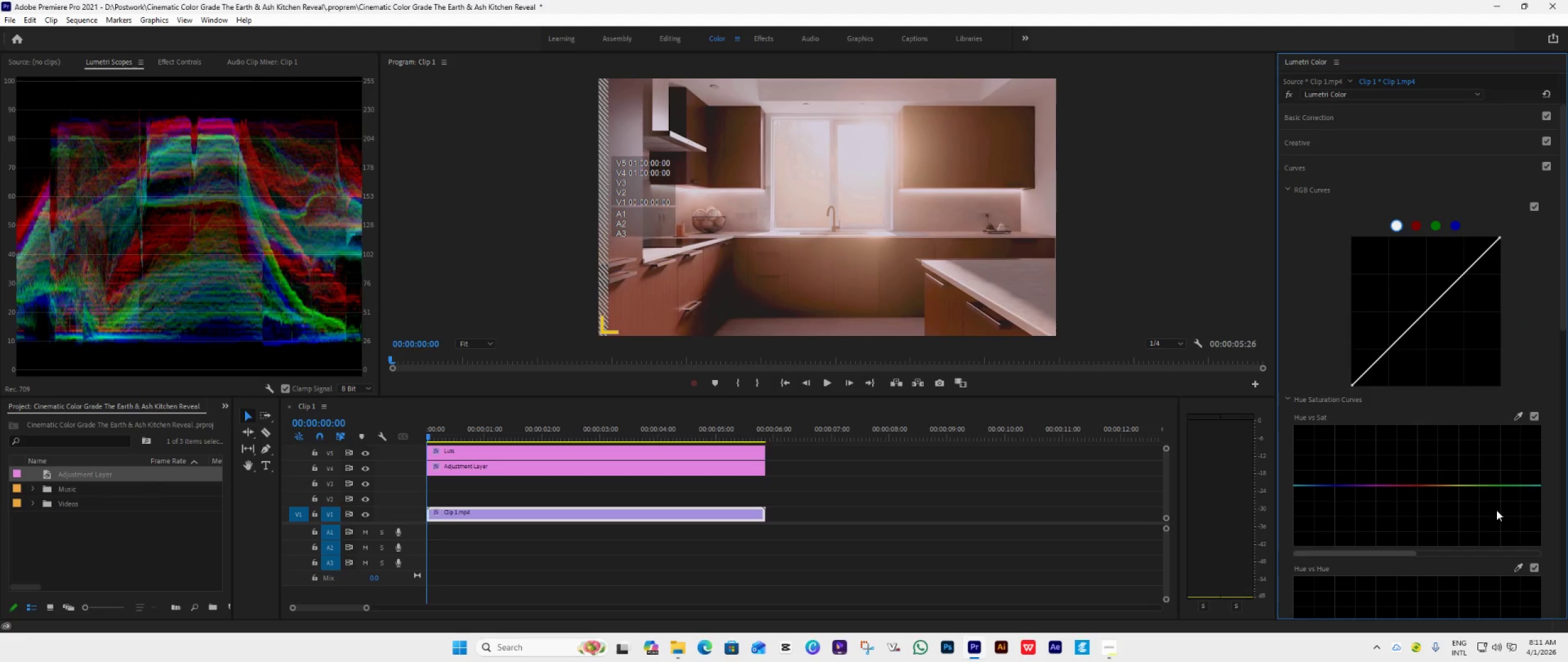 
scroll: coordinate [1496, 510], scroll_direction: down, amount: 6.0
 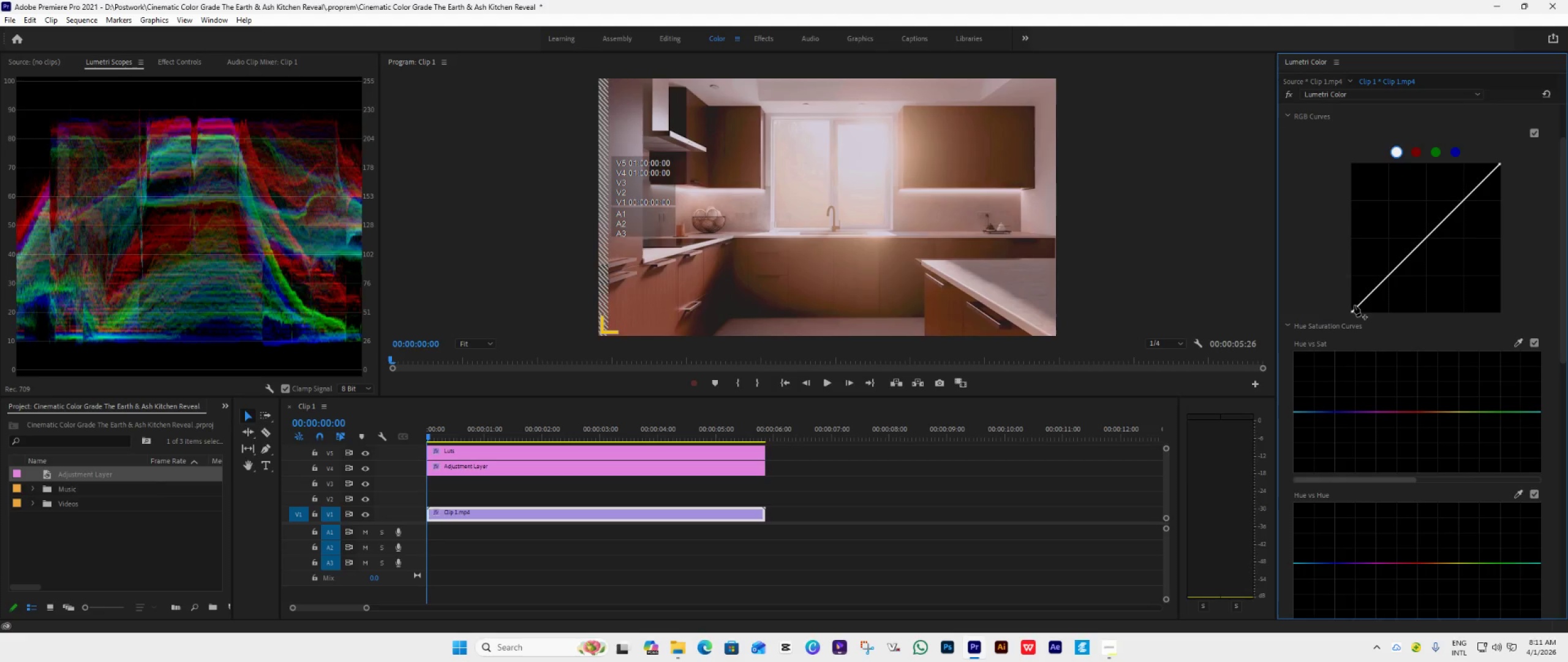 
left_click([1315, 116])
 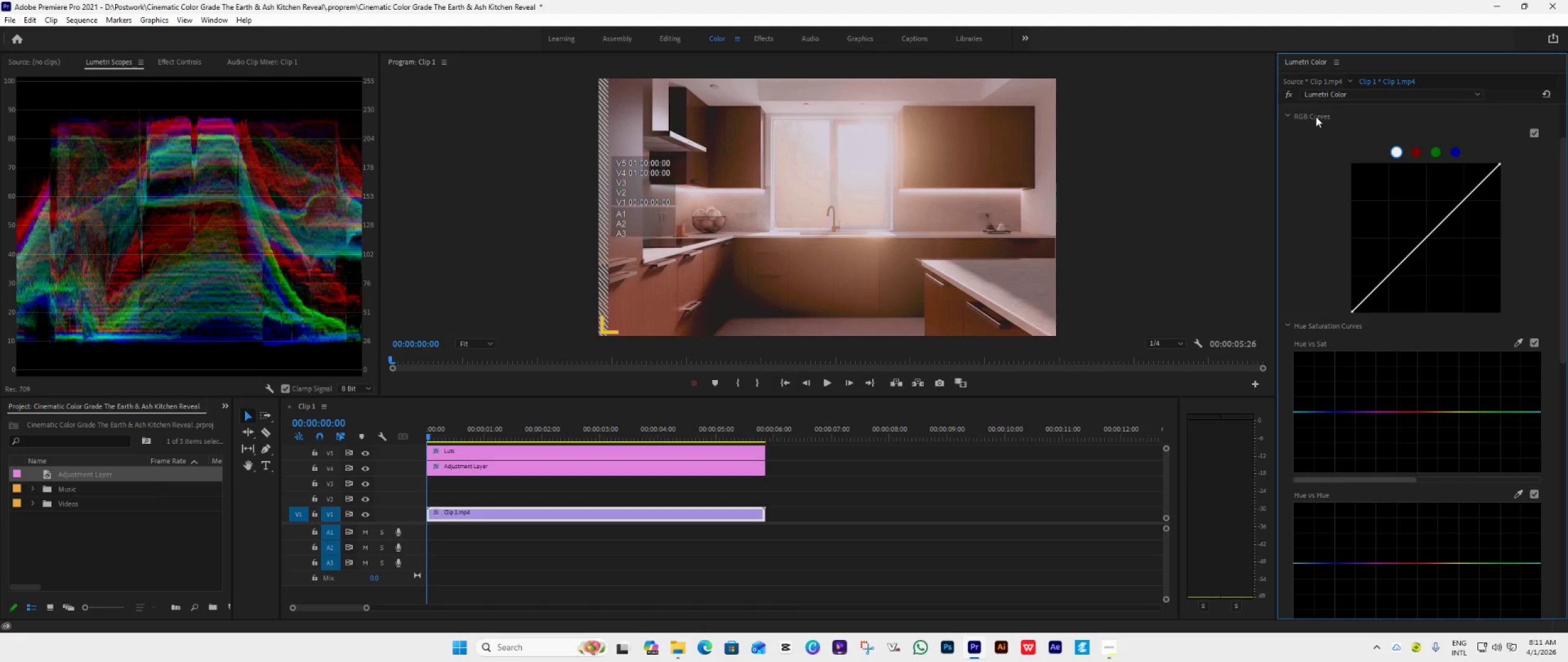 
left_click([1320, 116])
 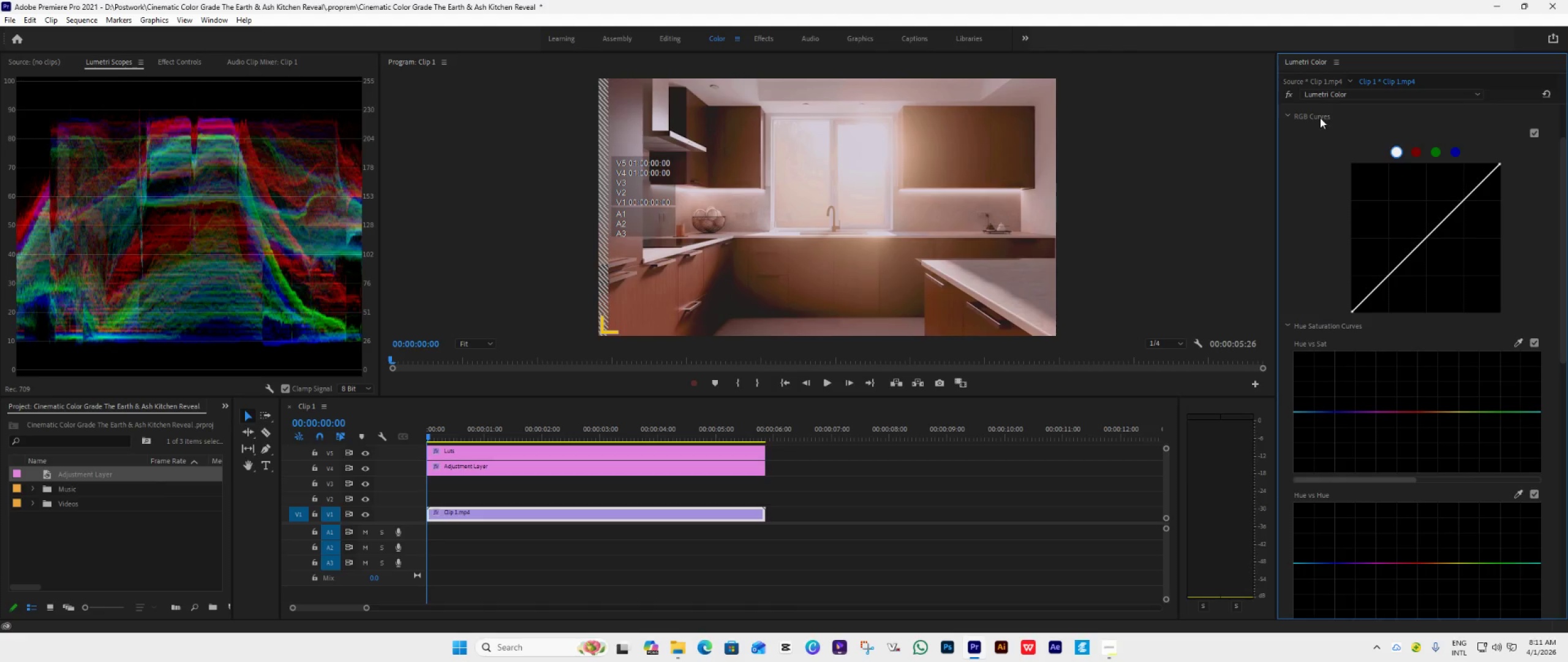 
scroll: coordinate [1340, 199], scroll_direction: up, amount: 3.0
 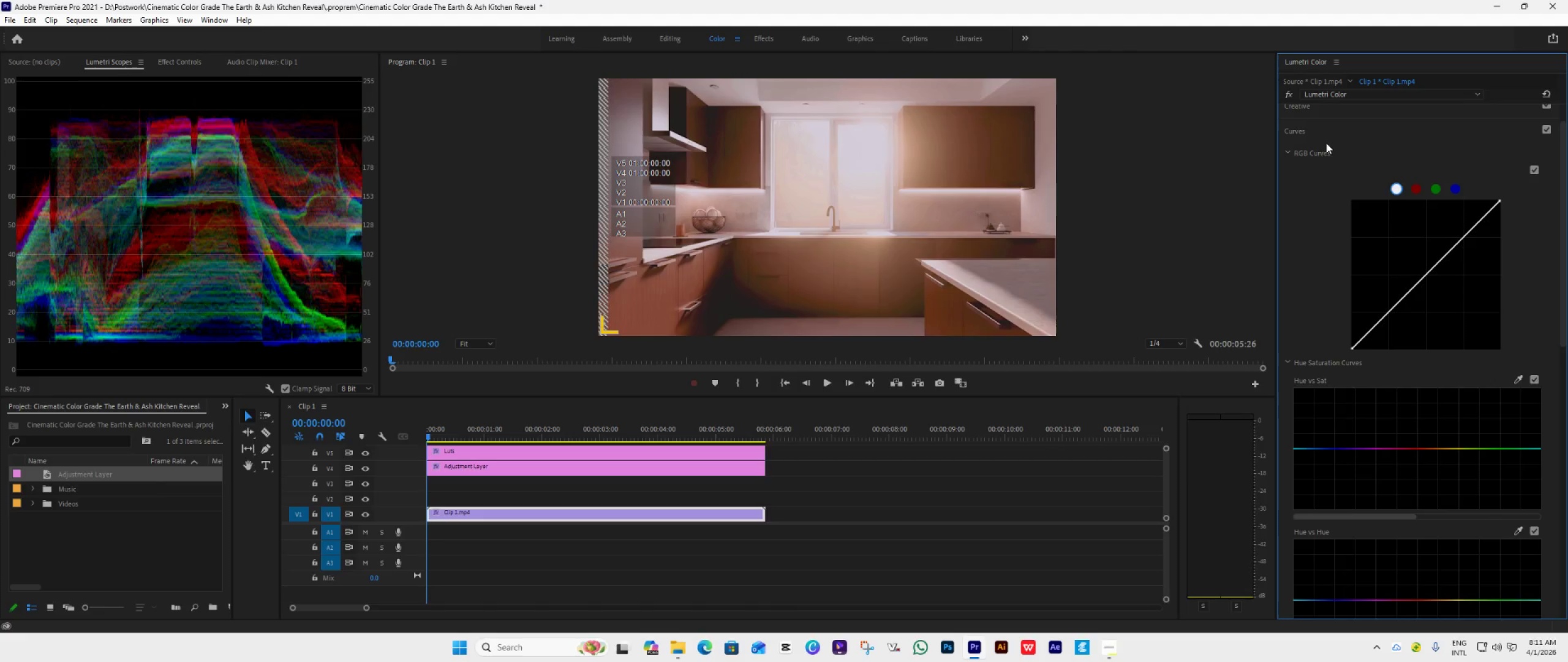 
left_click([1326, 153])
 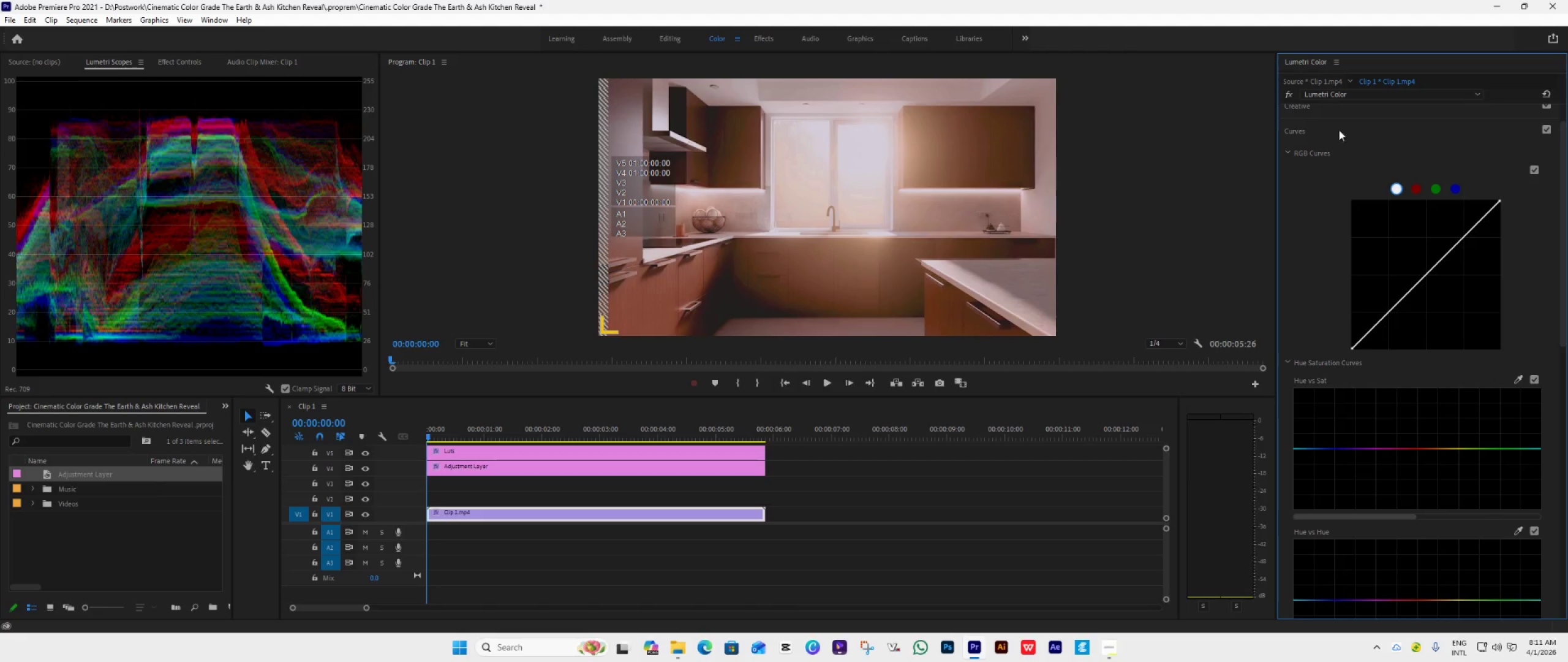 
left_click([1340, 128])
 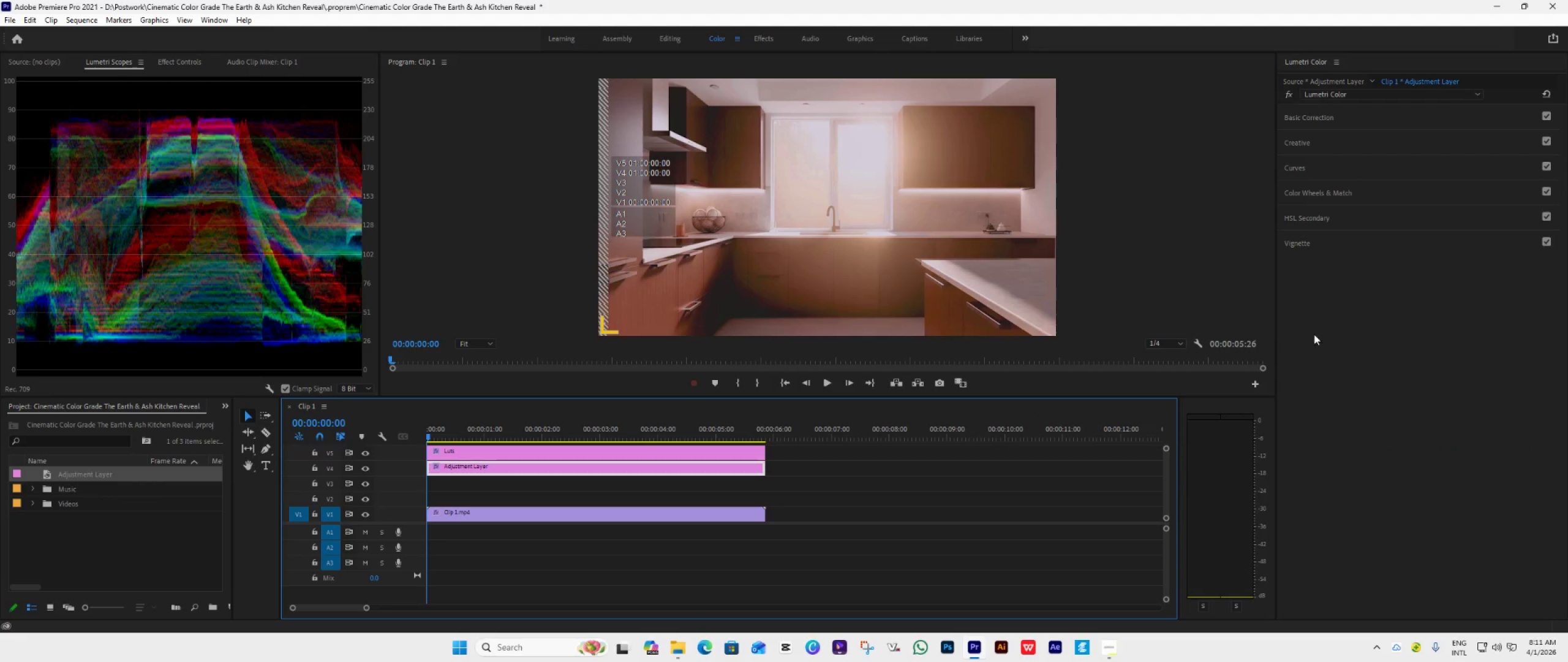 
wait(5.45)
 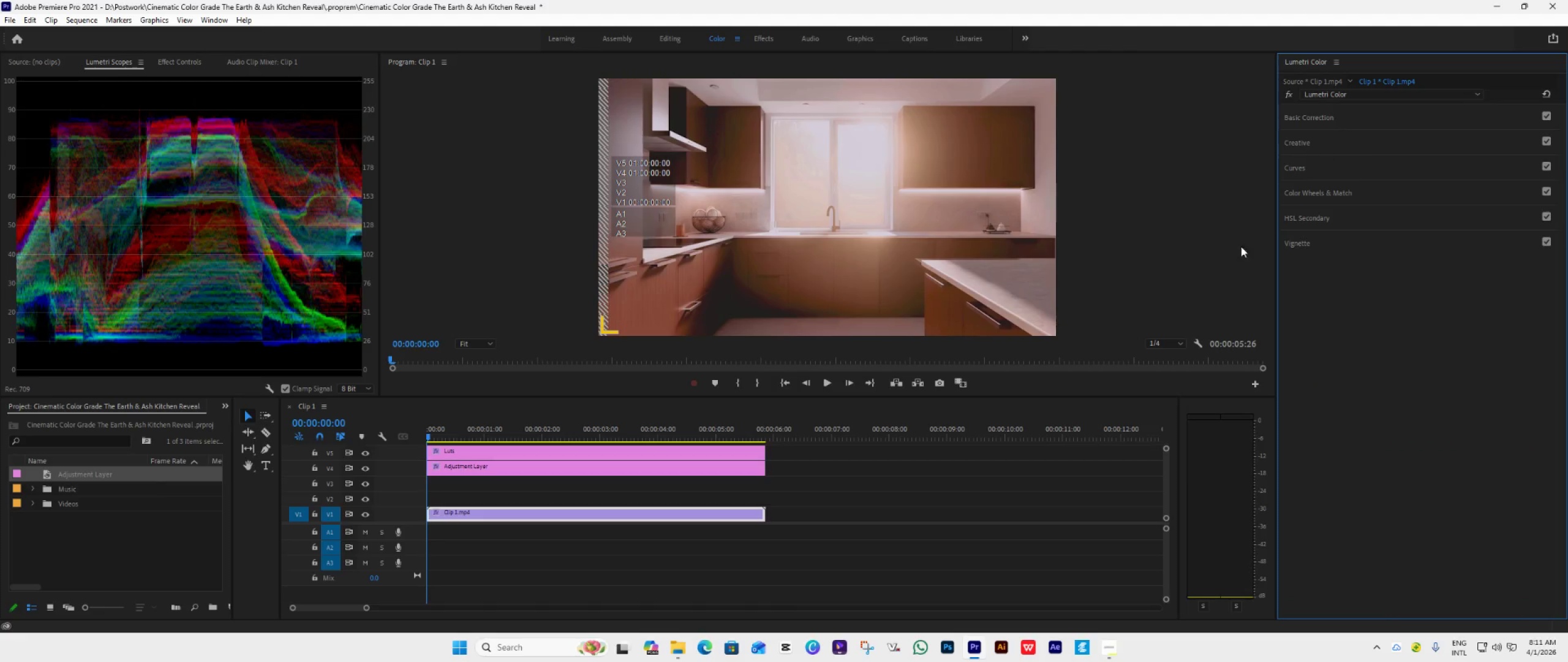 
left_click([1340, 214])
 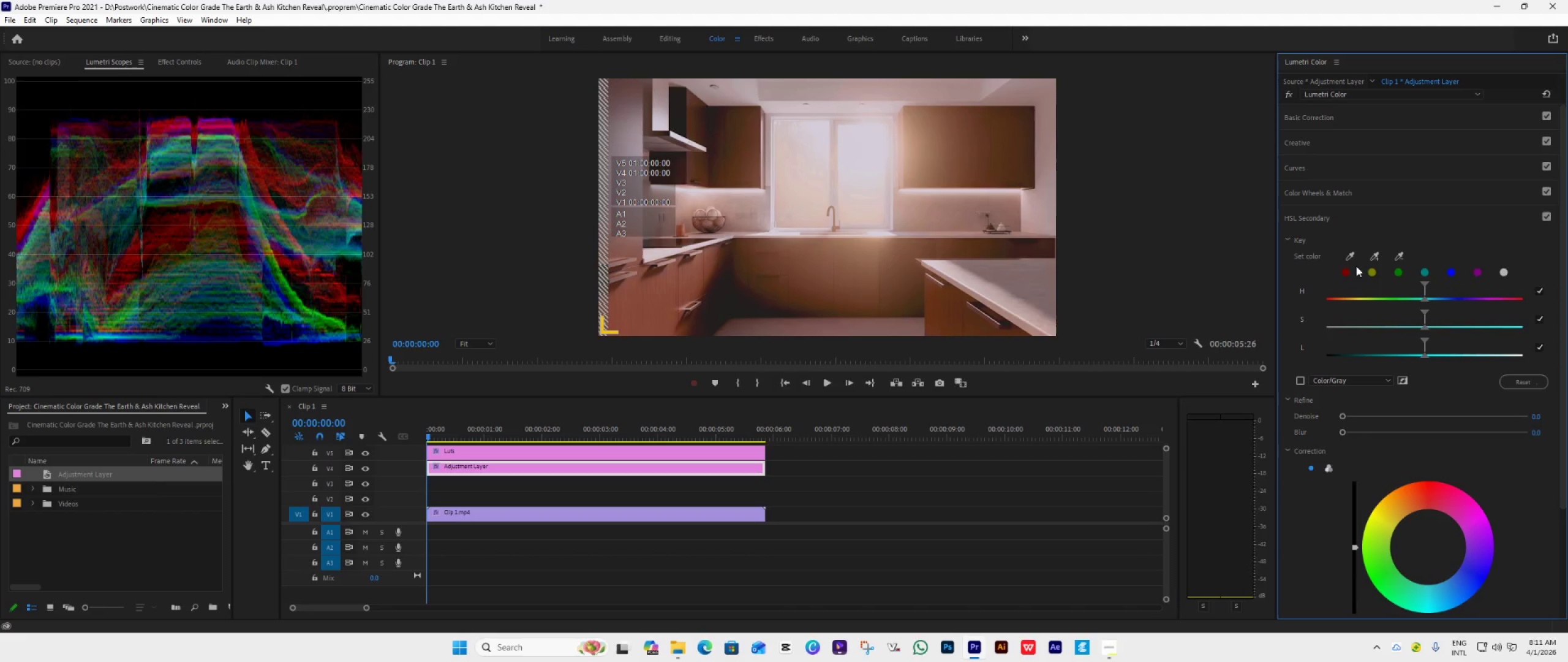 
left_click([1346, 259])
 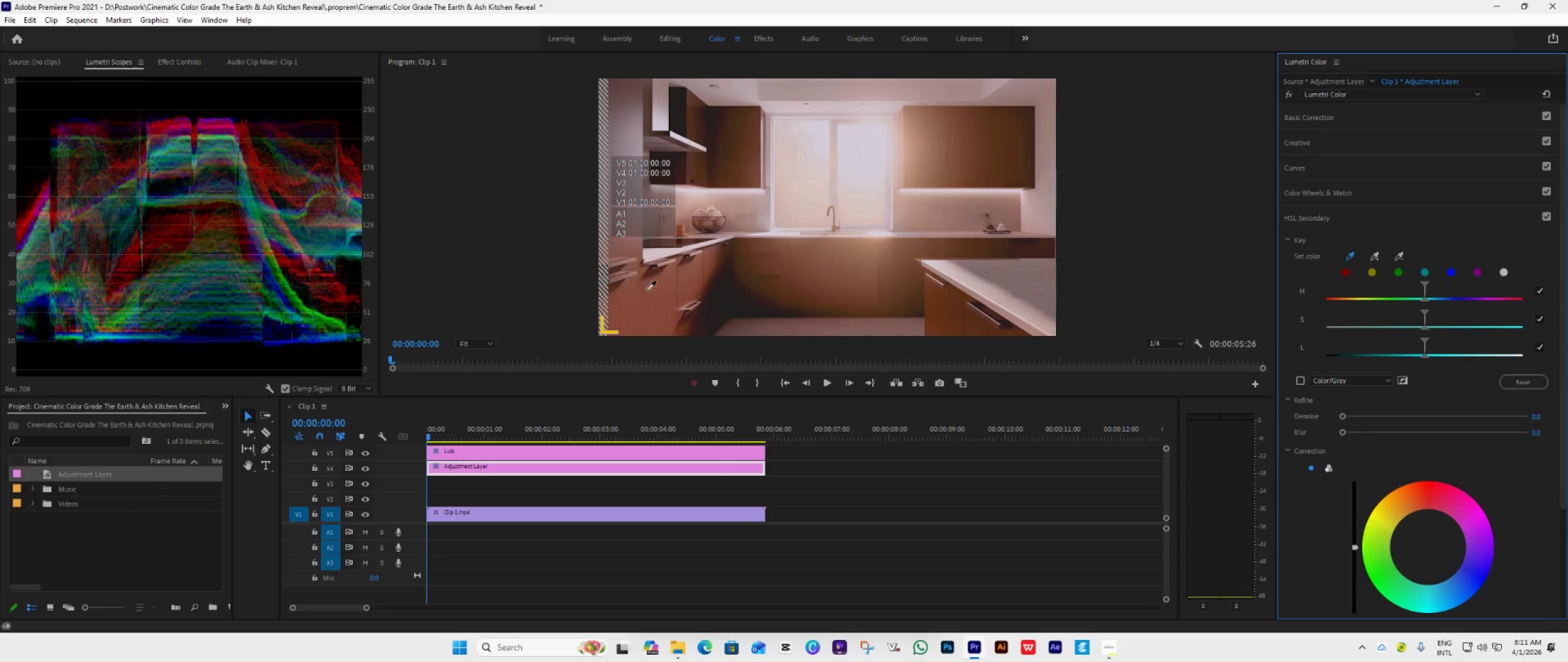 
left_click([666, 286])
 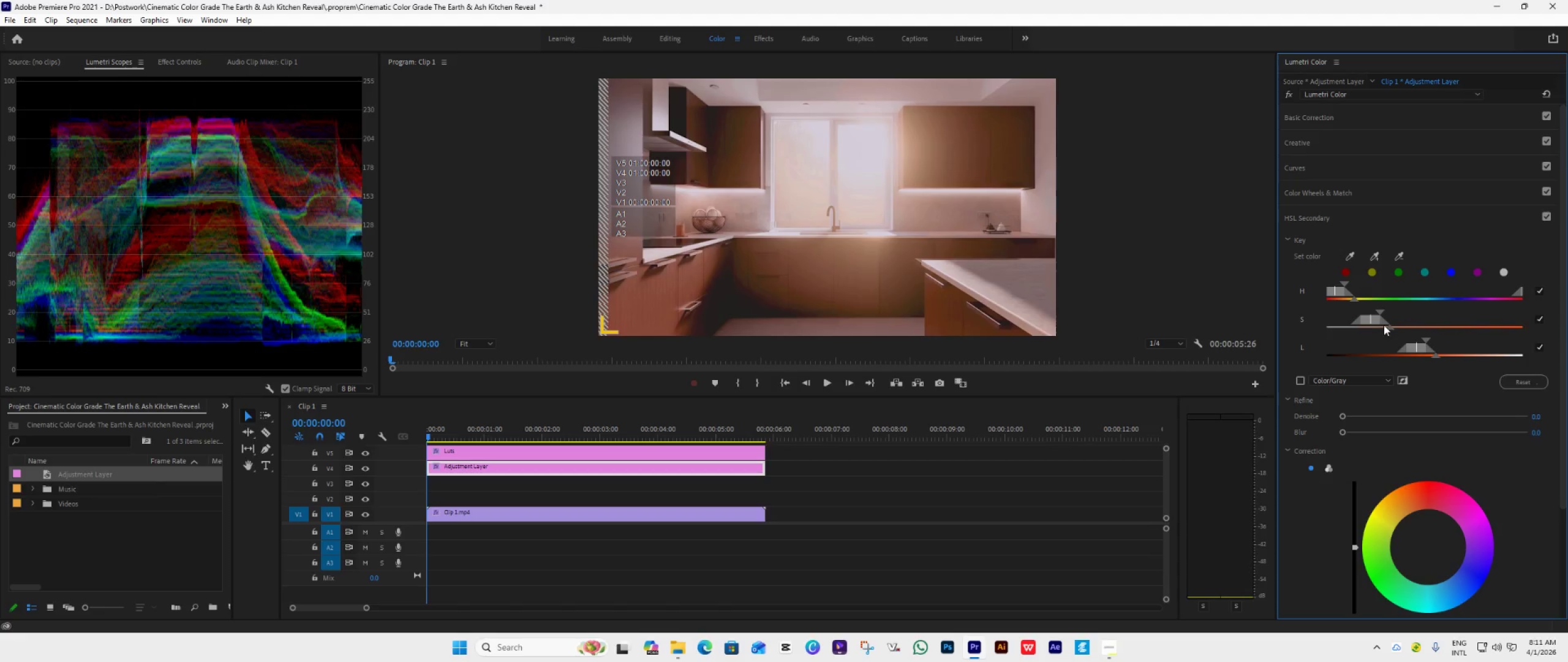 
wait(7.97)
 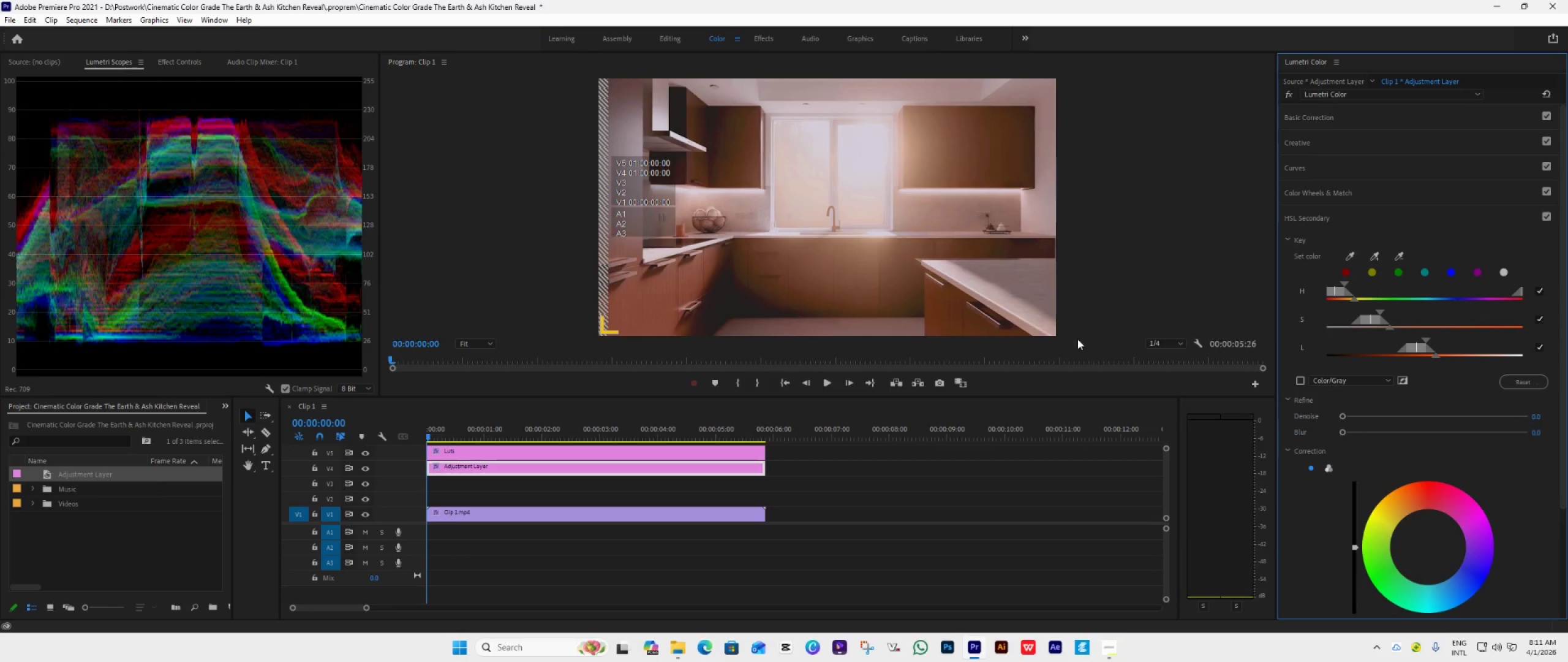 
left_click_drag(start_coordinate=[1373, 321], to_coordinate=[1406, 326])
 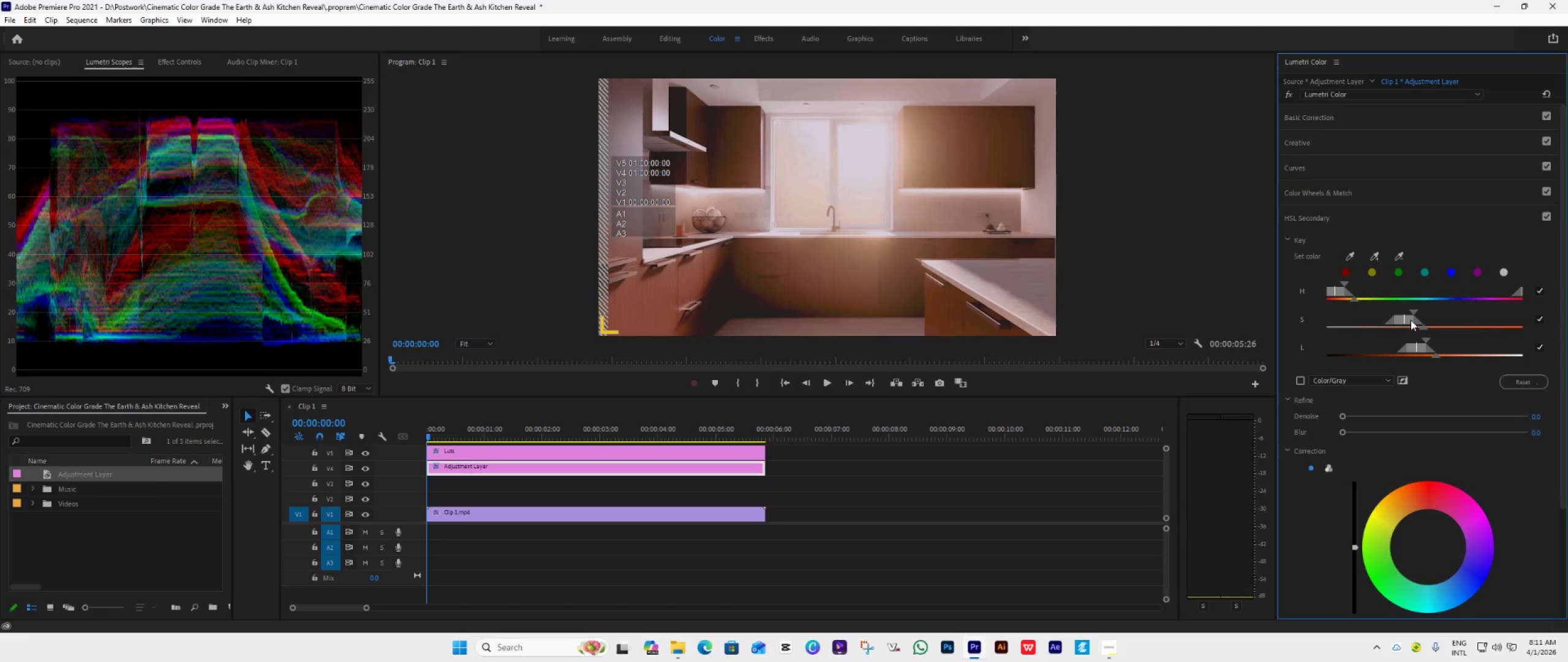 
left_click_drag(start_coordinate=[1408, 319], to_coordinate=[1333, 332])
 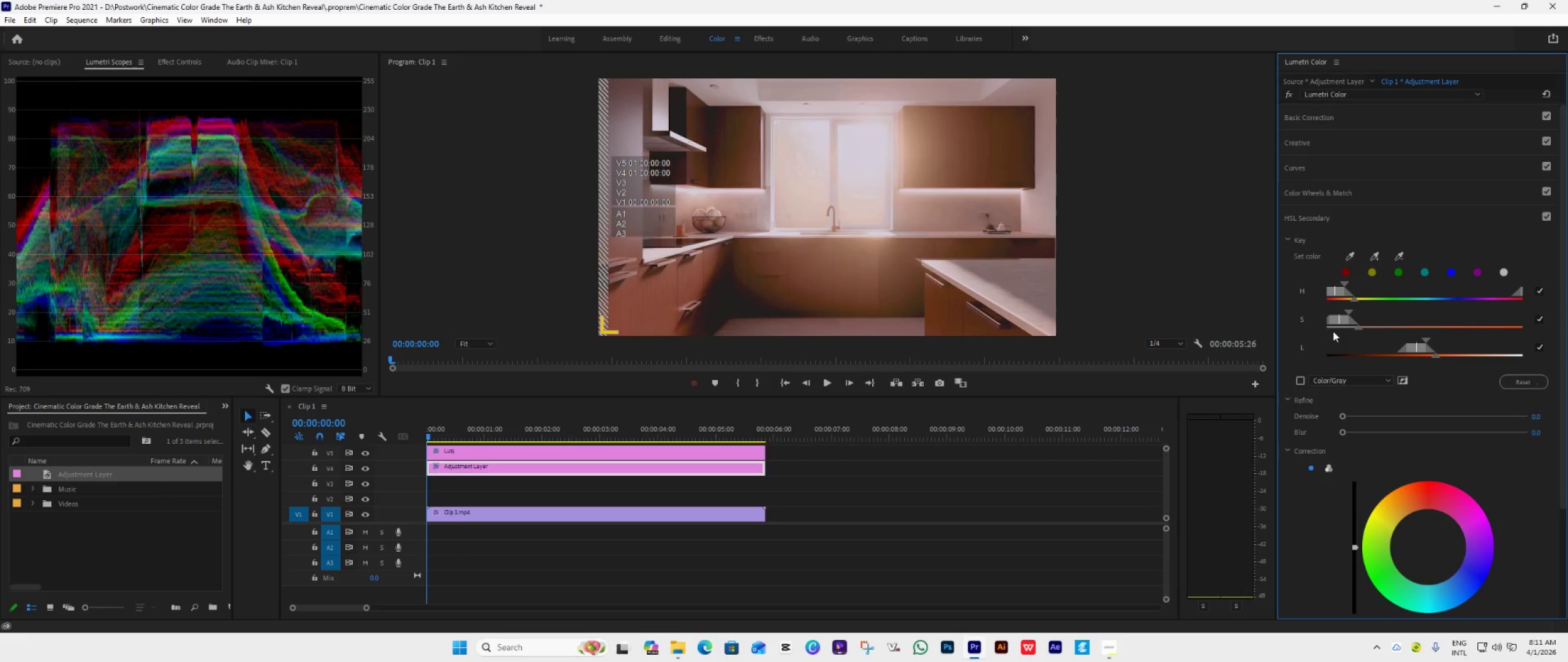 
left_click_drag(start_coordinate=[1343, 320], to_coordinate=[1381, 322])
 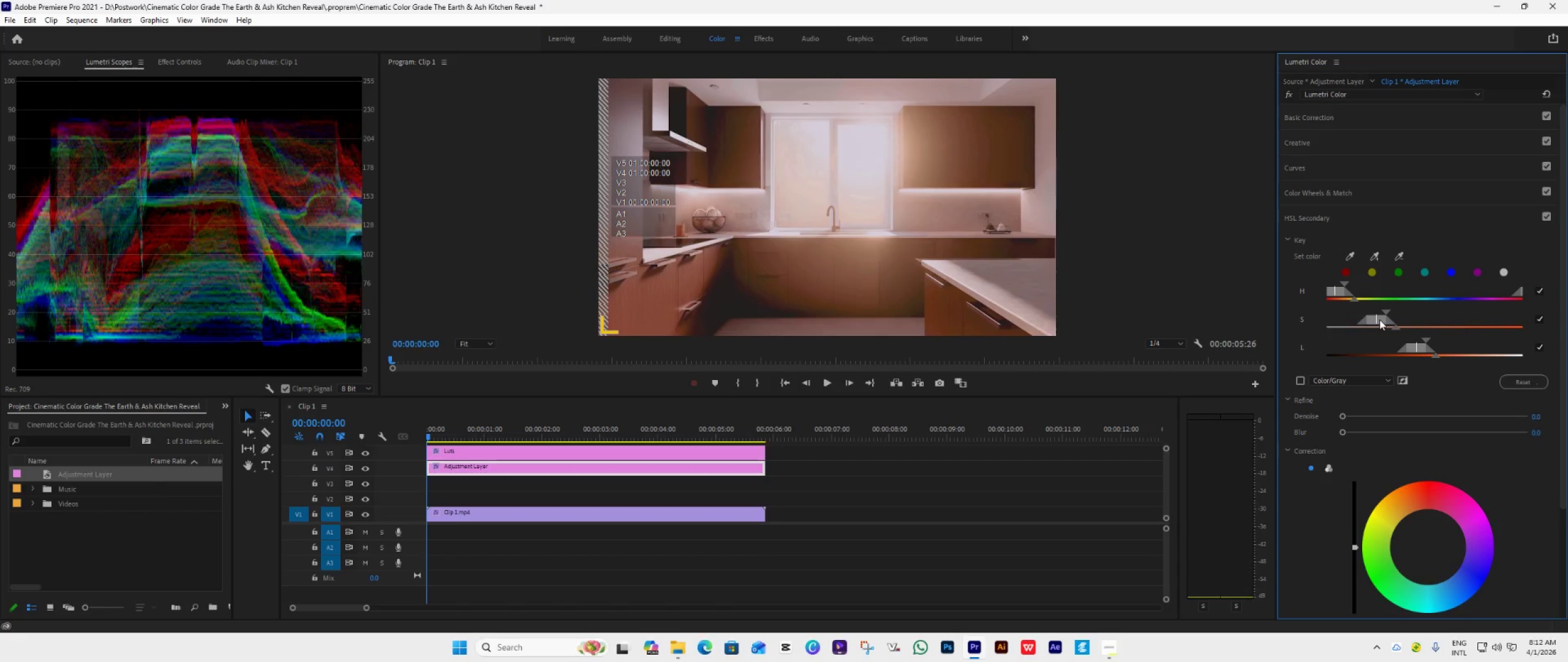 
wait(8.17)
 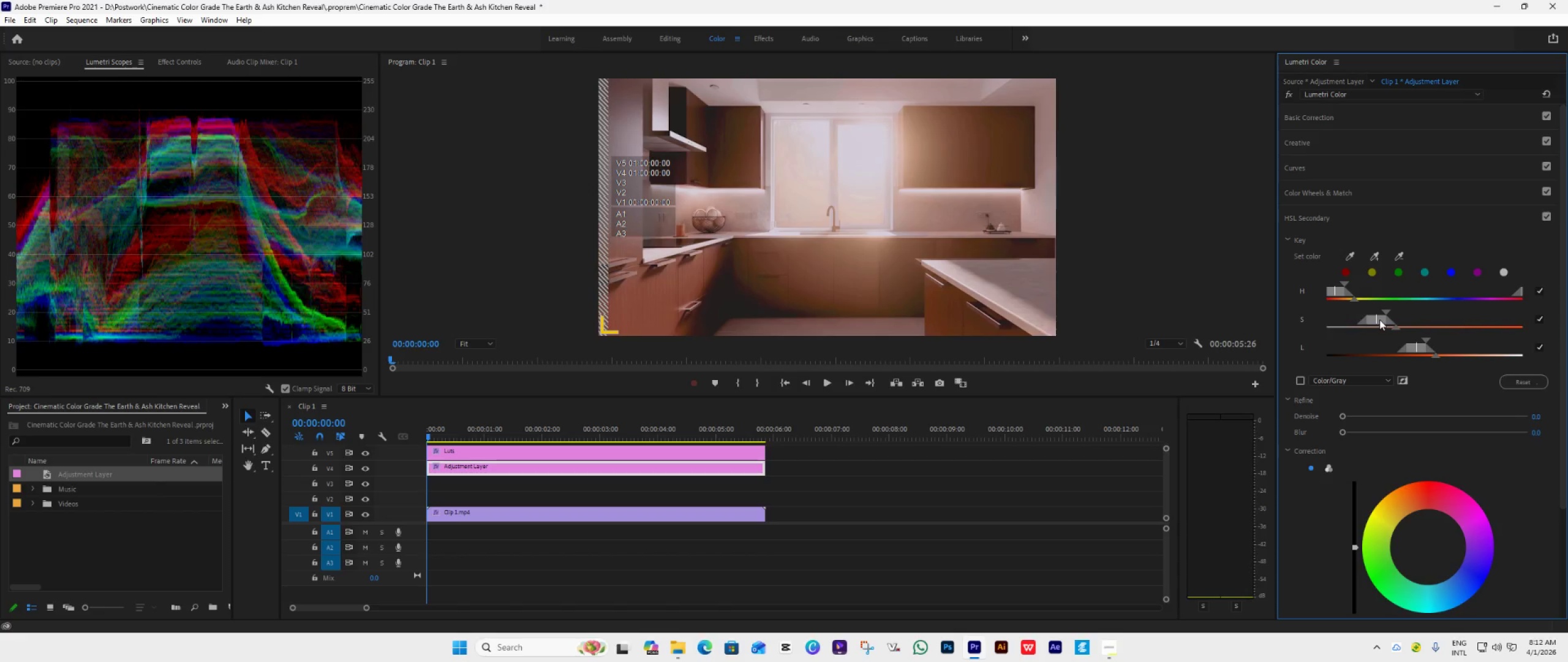 
left_click_drag(start_coordinate=[1423, 348], to_coordinate=[1408, 346])
 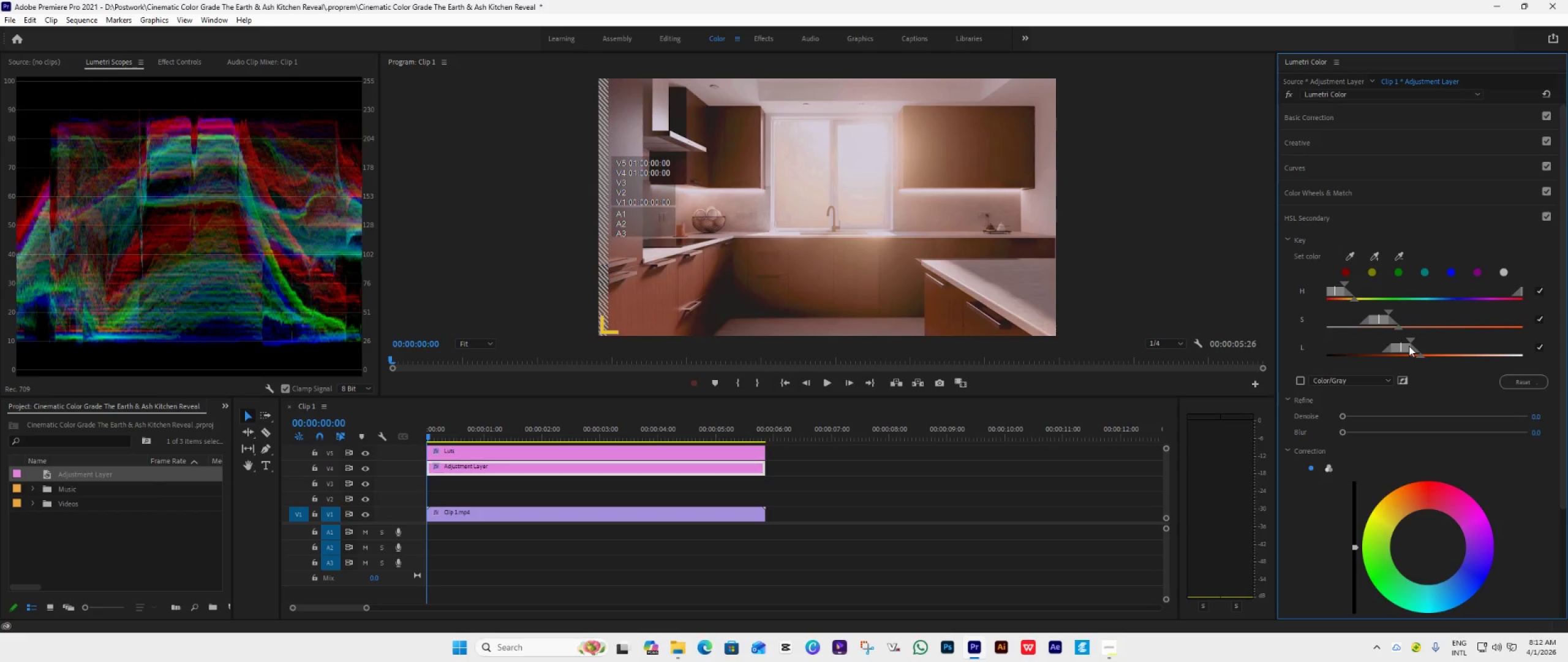 
wait(7.08)
 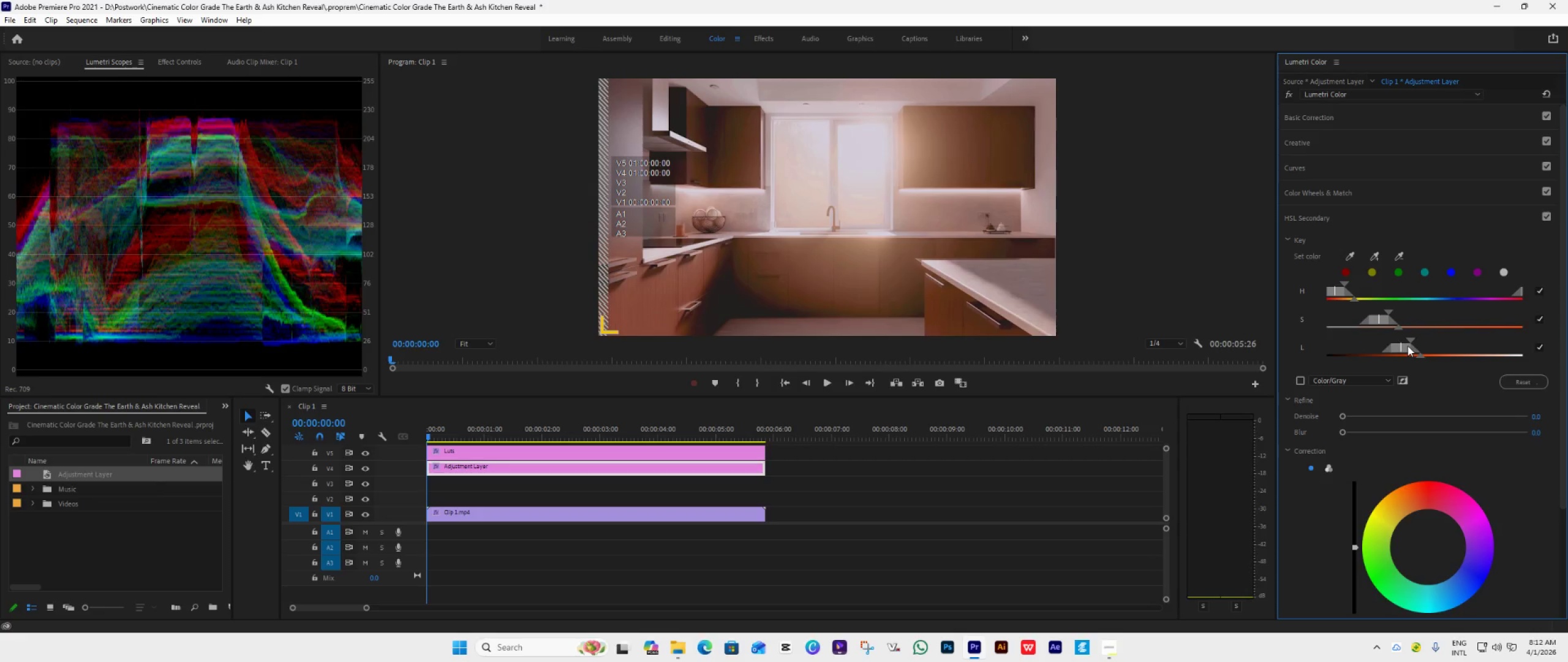 
left_click([1518, 384])
 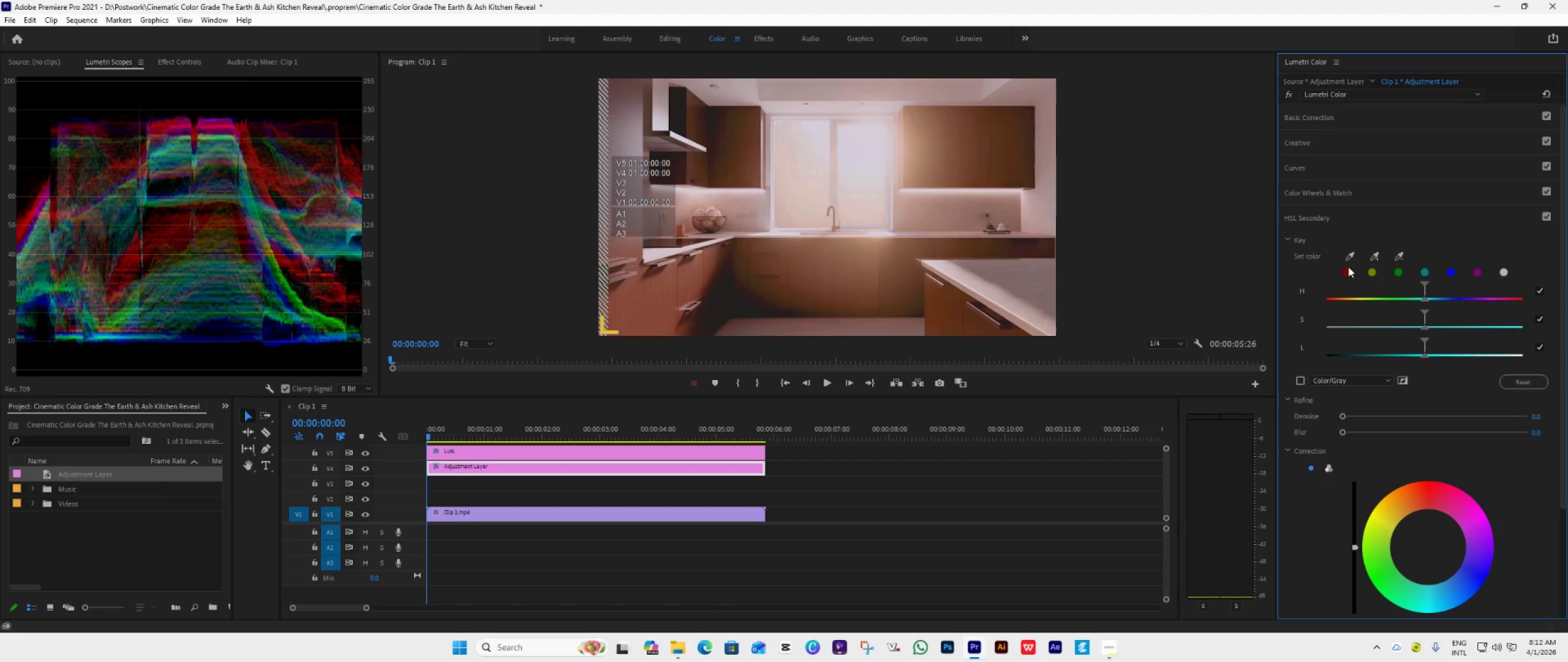 
left_click([1348, 261])
 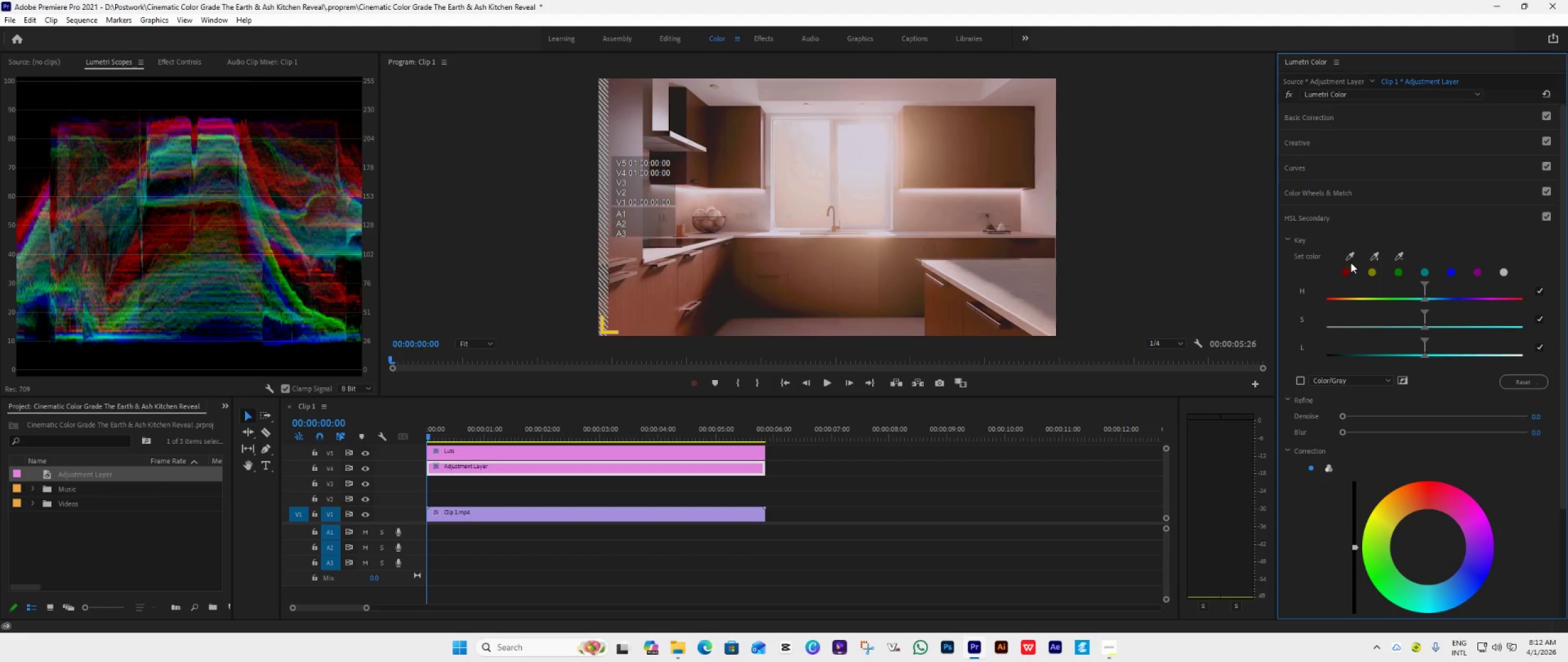 
left_click([1351, 257])
 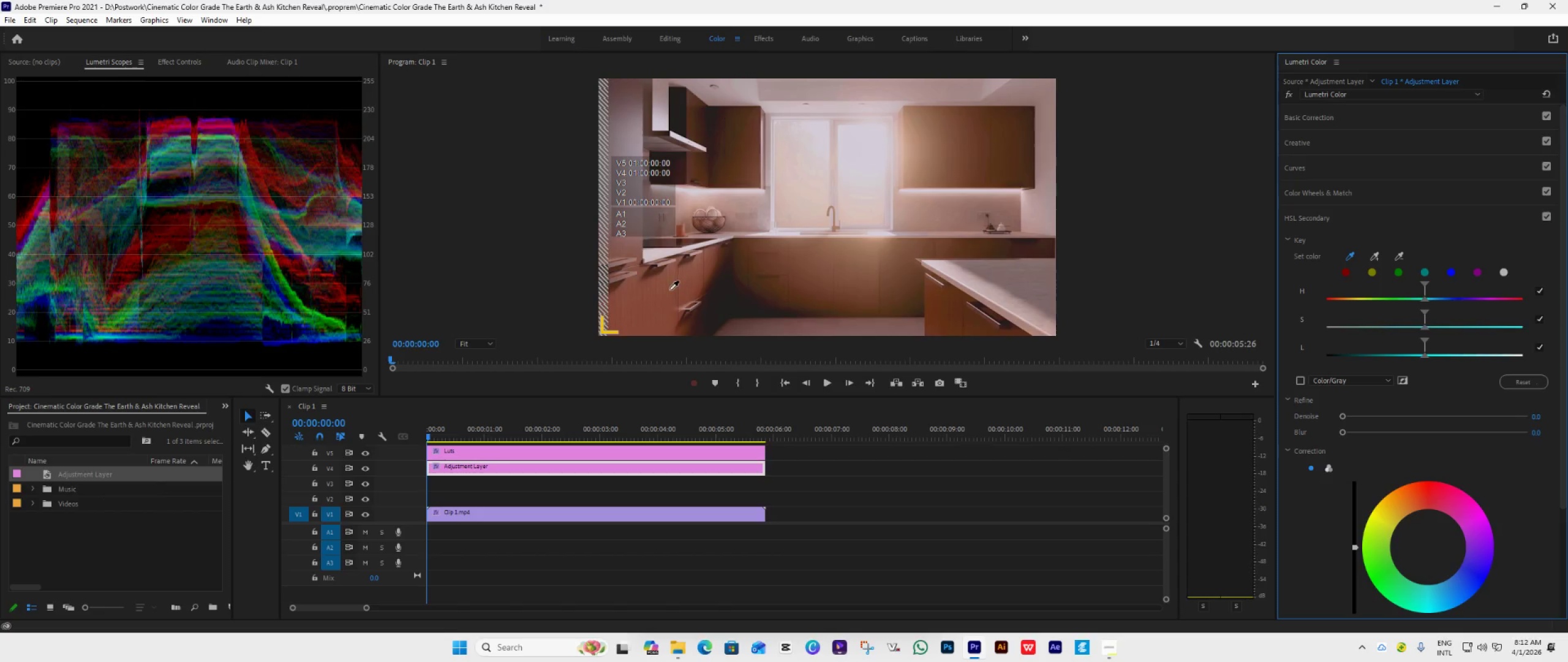 
left_click([666, 289])
 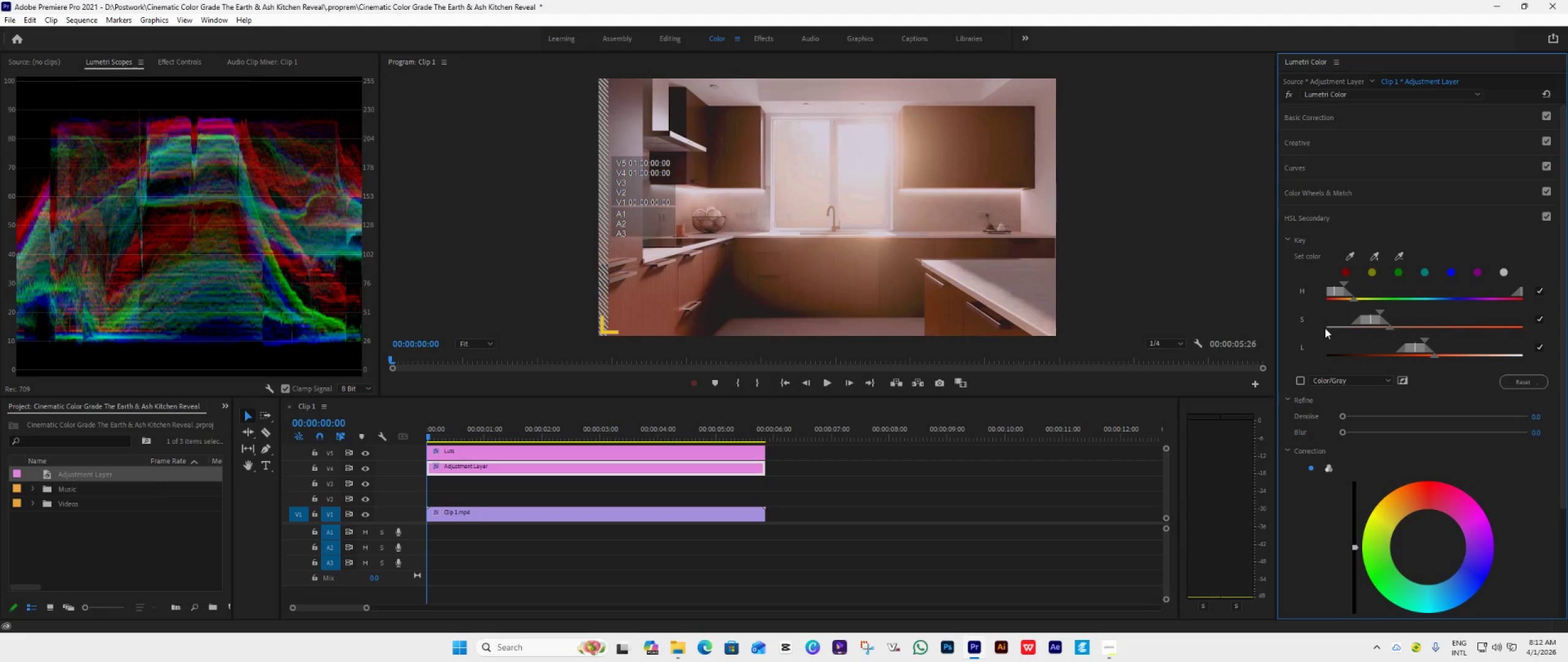 
left_click([698, 514])
 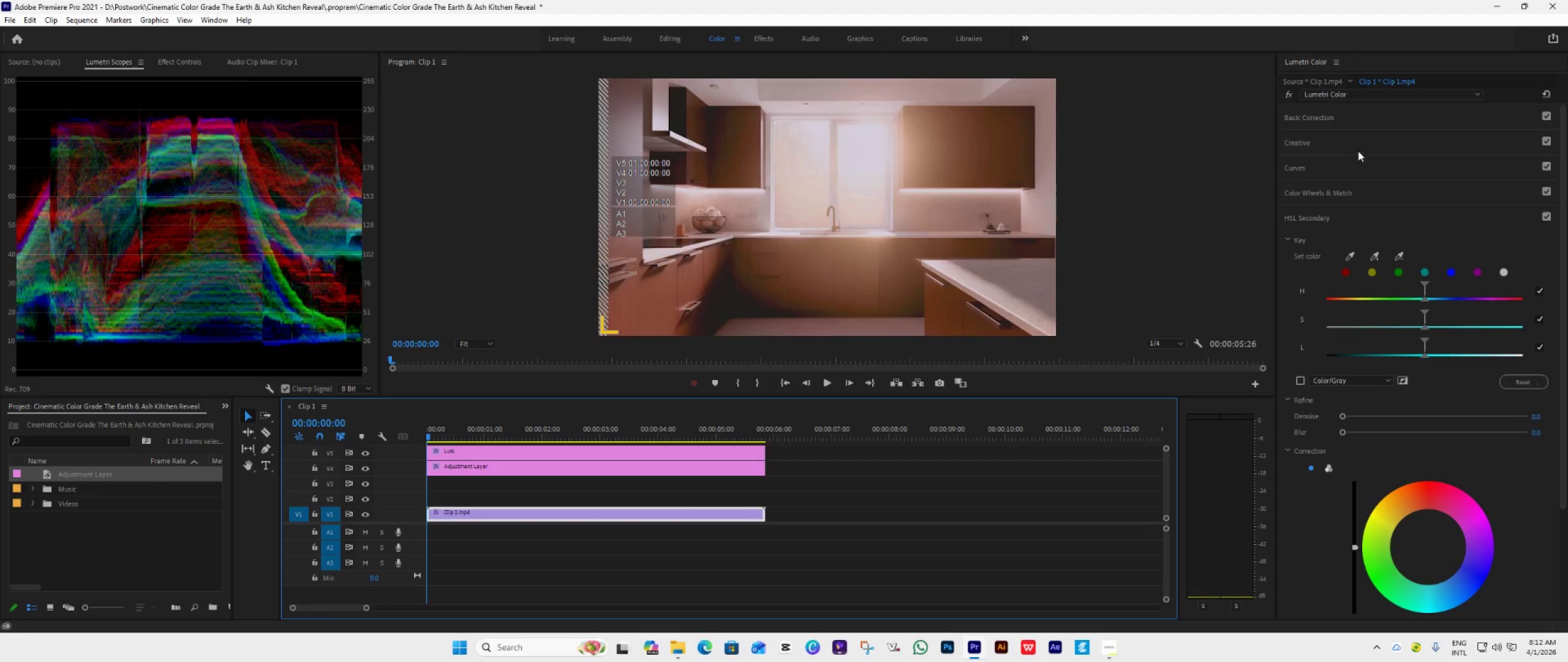 
left_click([1385, 188])
 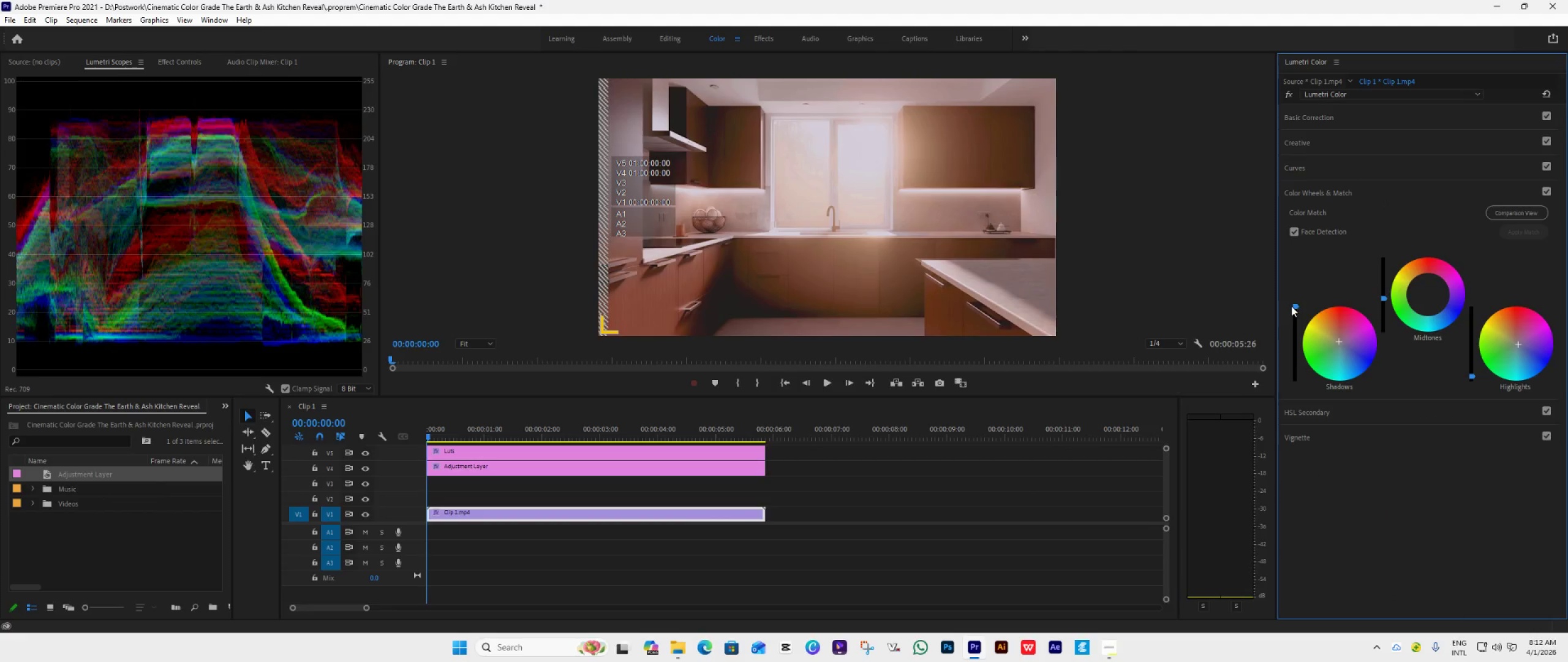 
left_click_drag(start_coordinate=[1294, 305], to_coordinate=[1284, 358])
 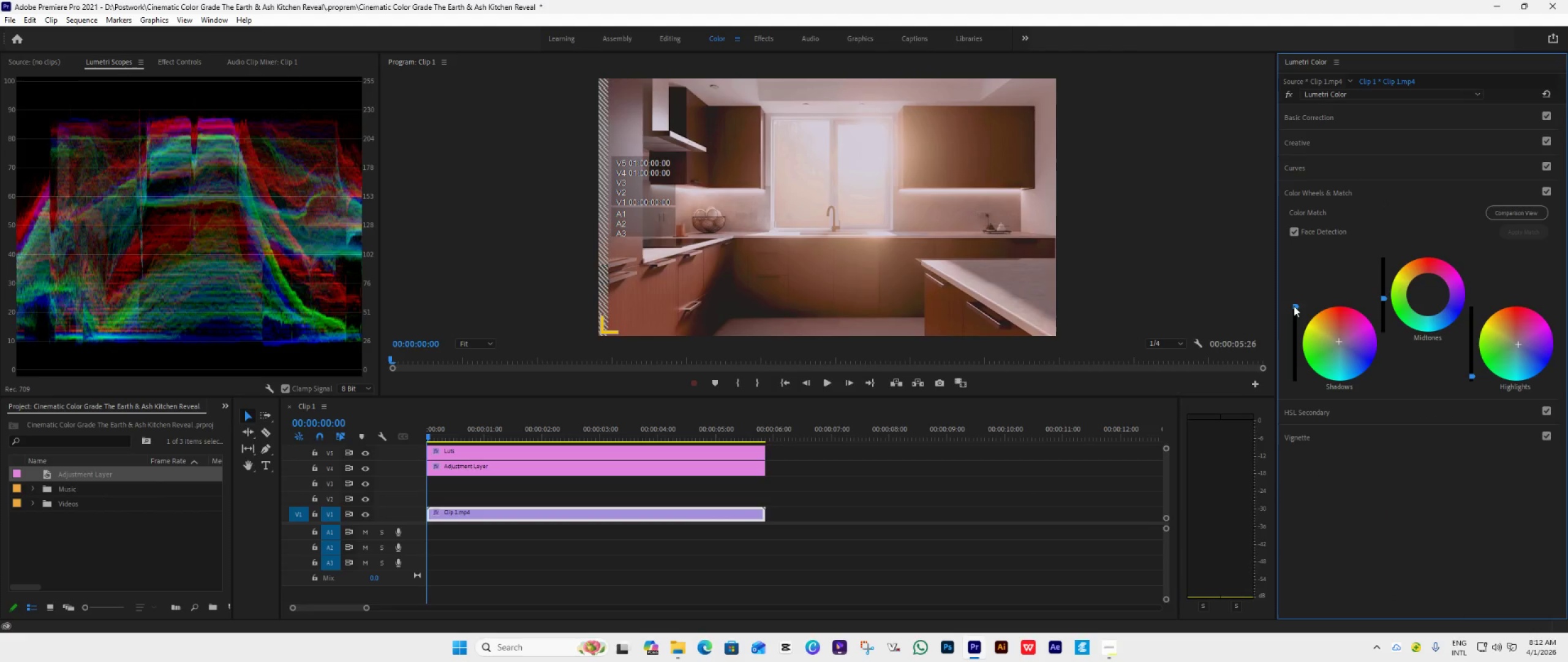 
left_click_drag(start_coordinate=[1294, 305], to_coordinate=[1302, 331])
 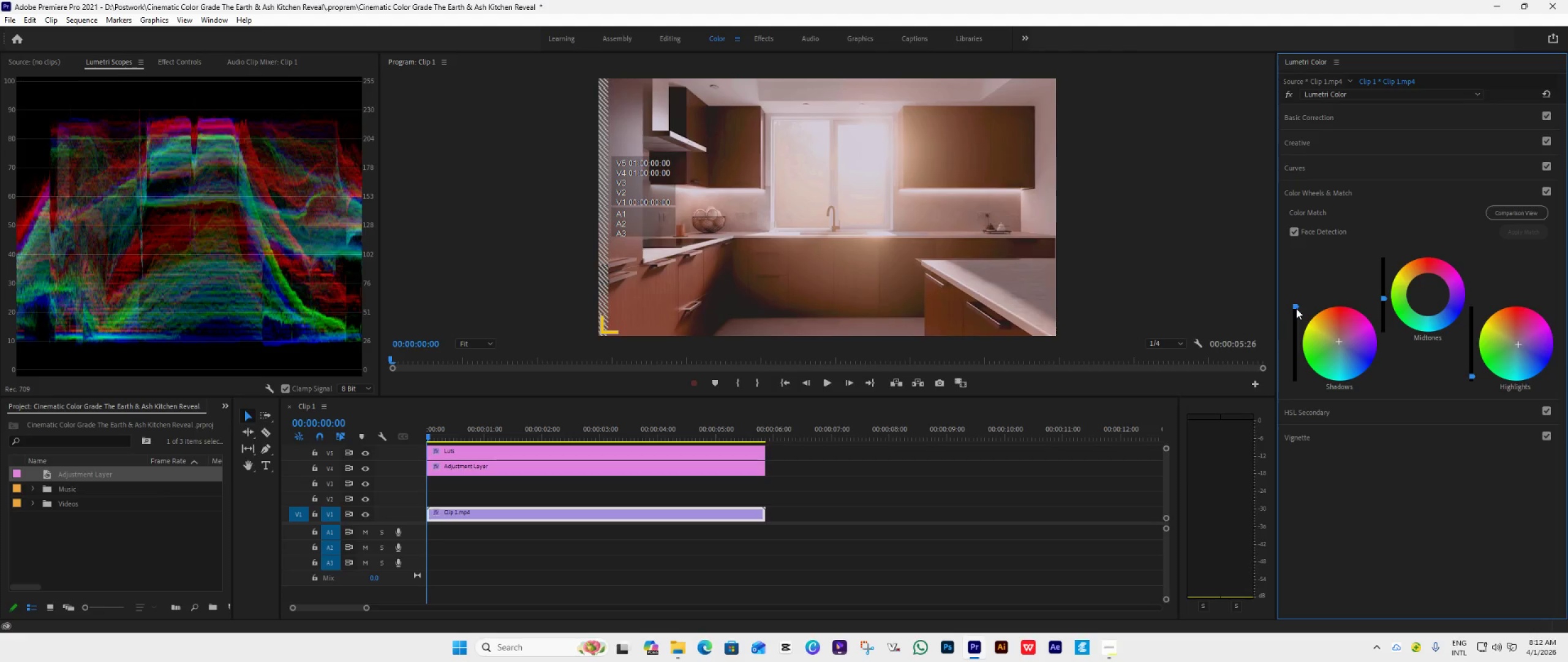 
left_click([1294, 314])
 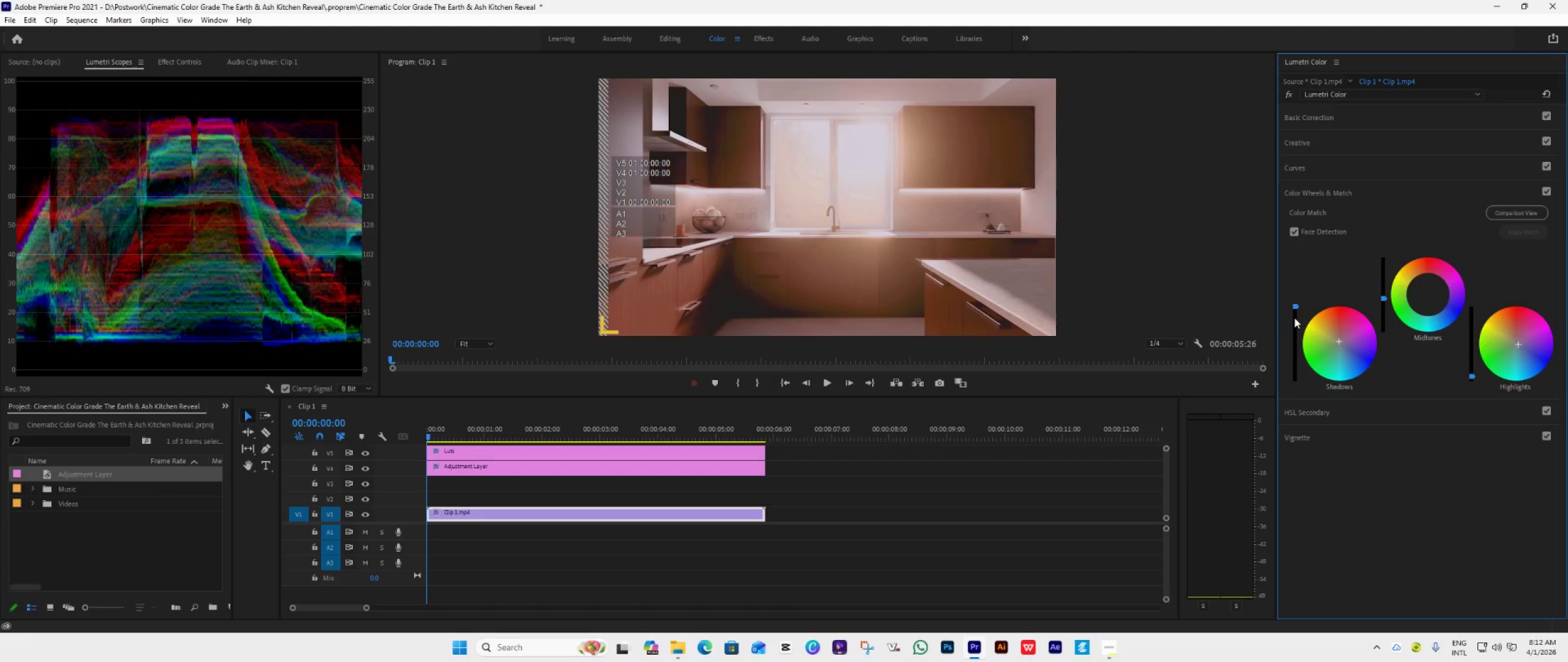 
double_click([1294, 318])
 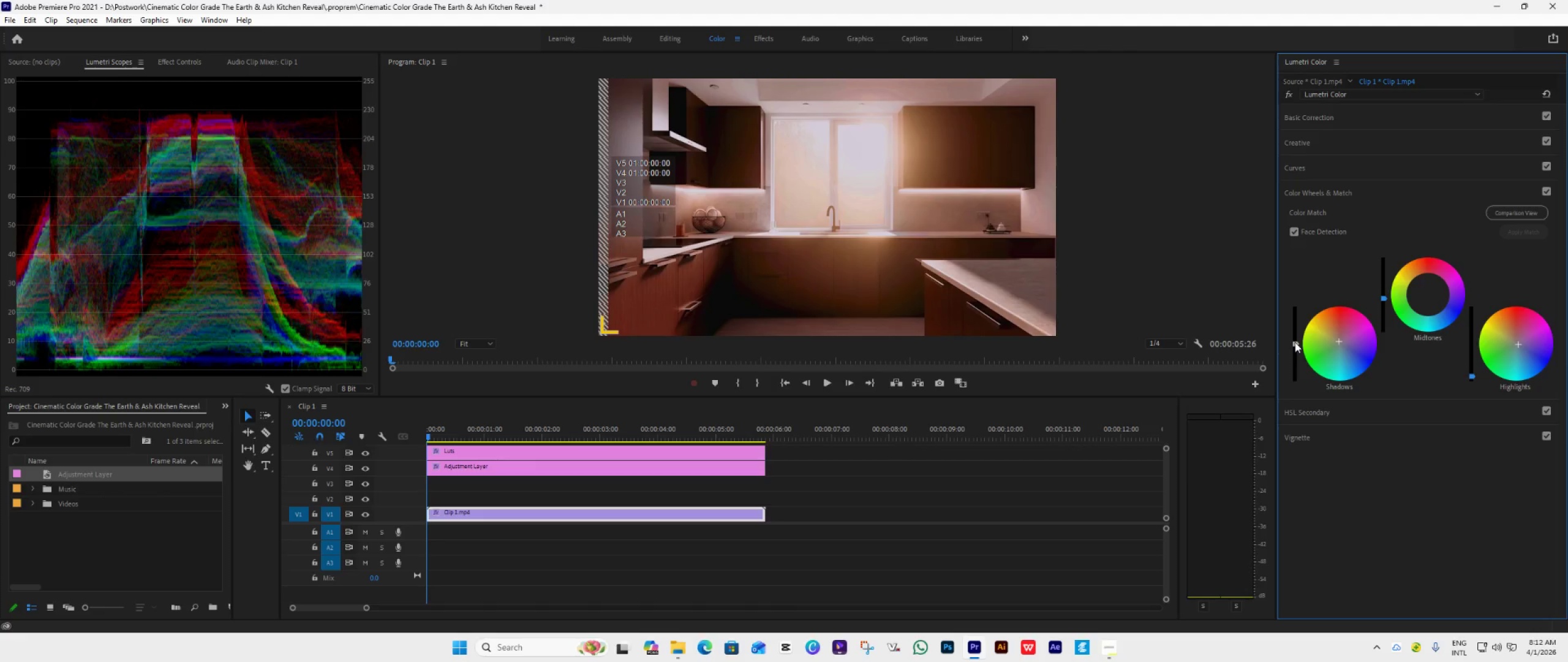 
left_click_drag(start_coordinate=[1292, 343], to_coordinate=[1310, 276])
 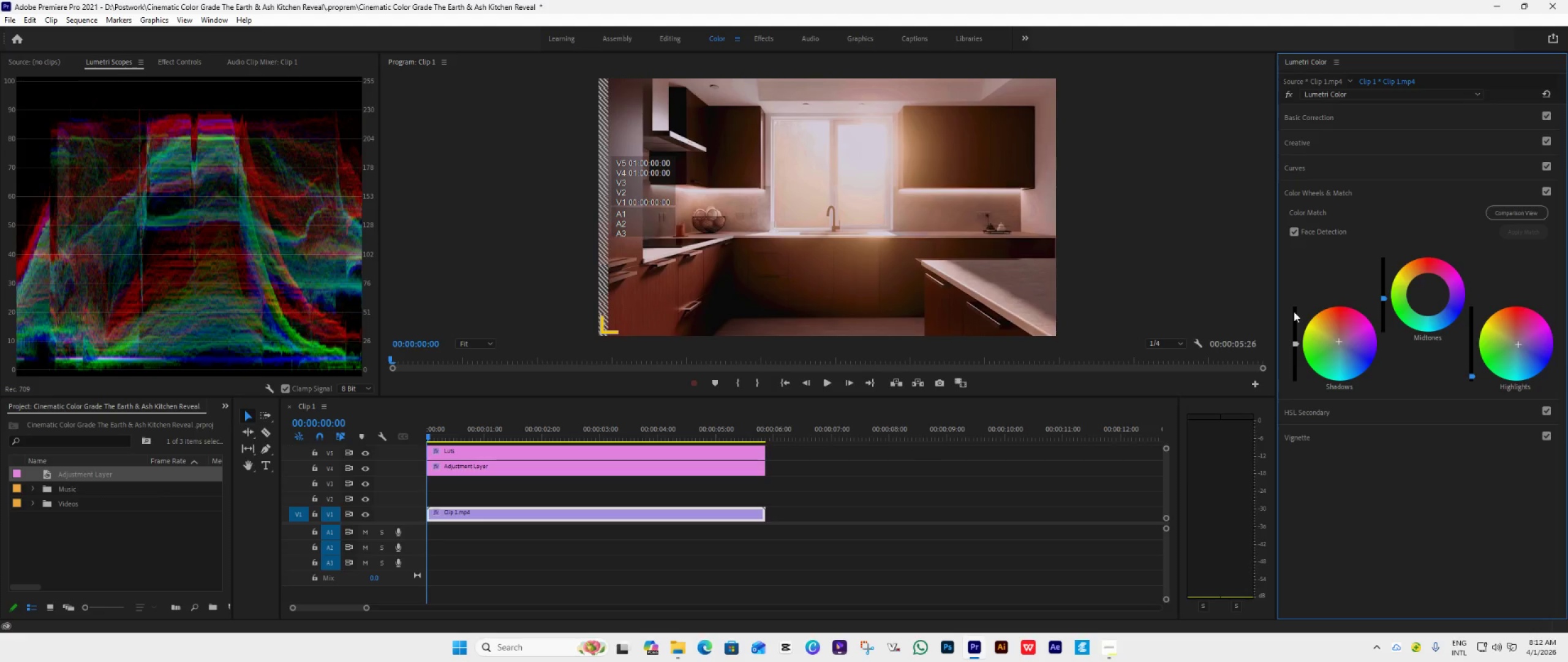 
left_click([1294, 310])
 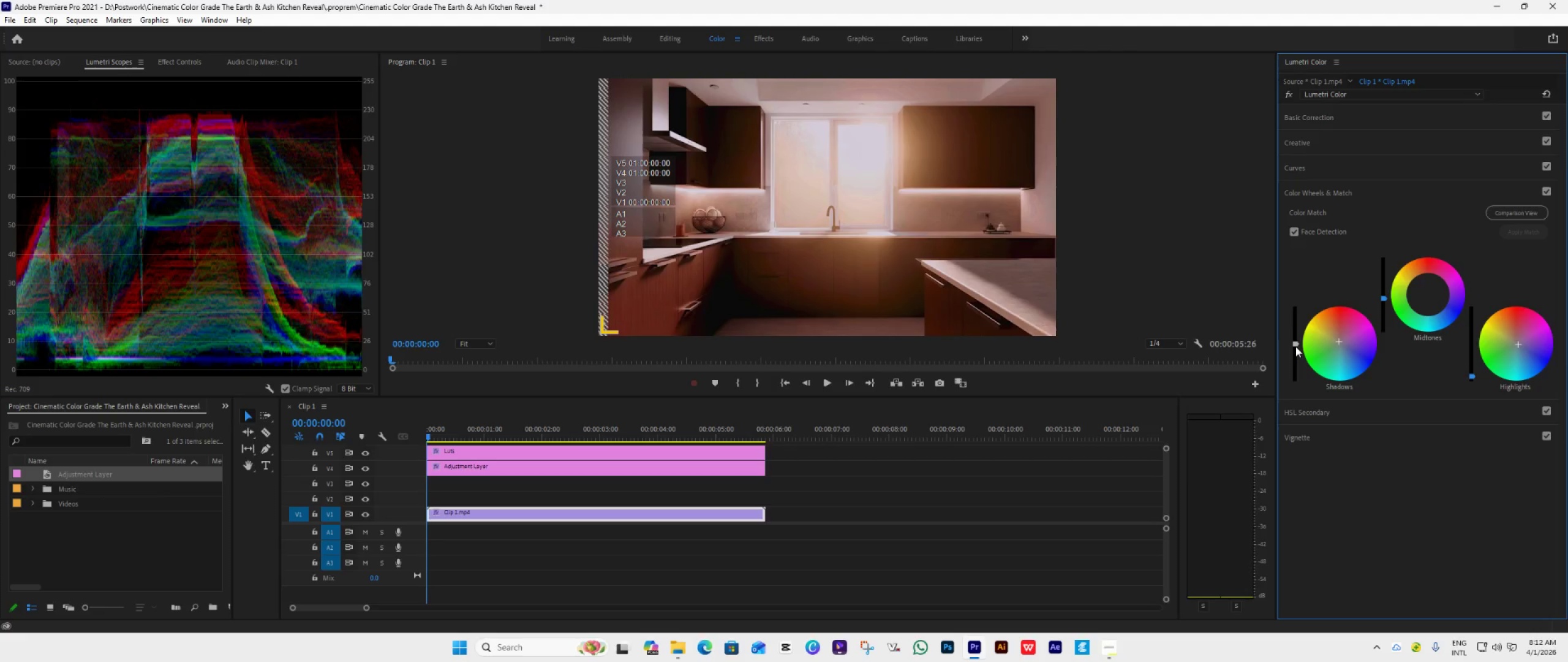 
left_click_drag(start_coordinate=[1296, 344], to_coordinate=[1380, 1])
 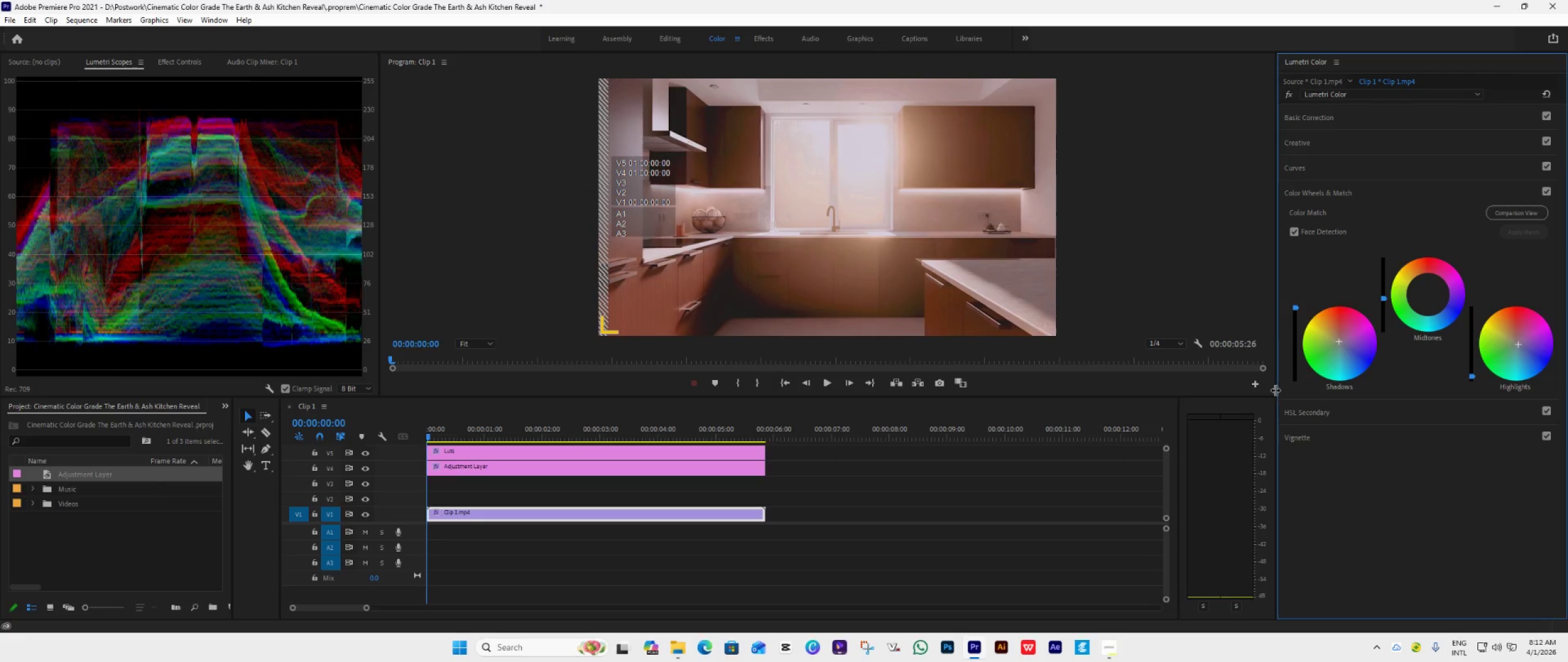 
wait(10.88)
 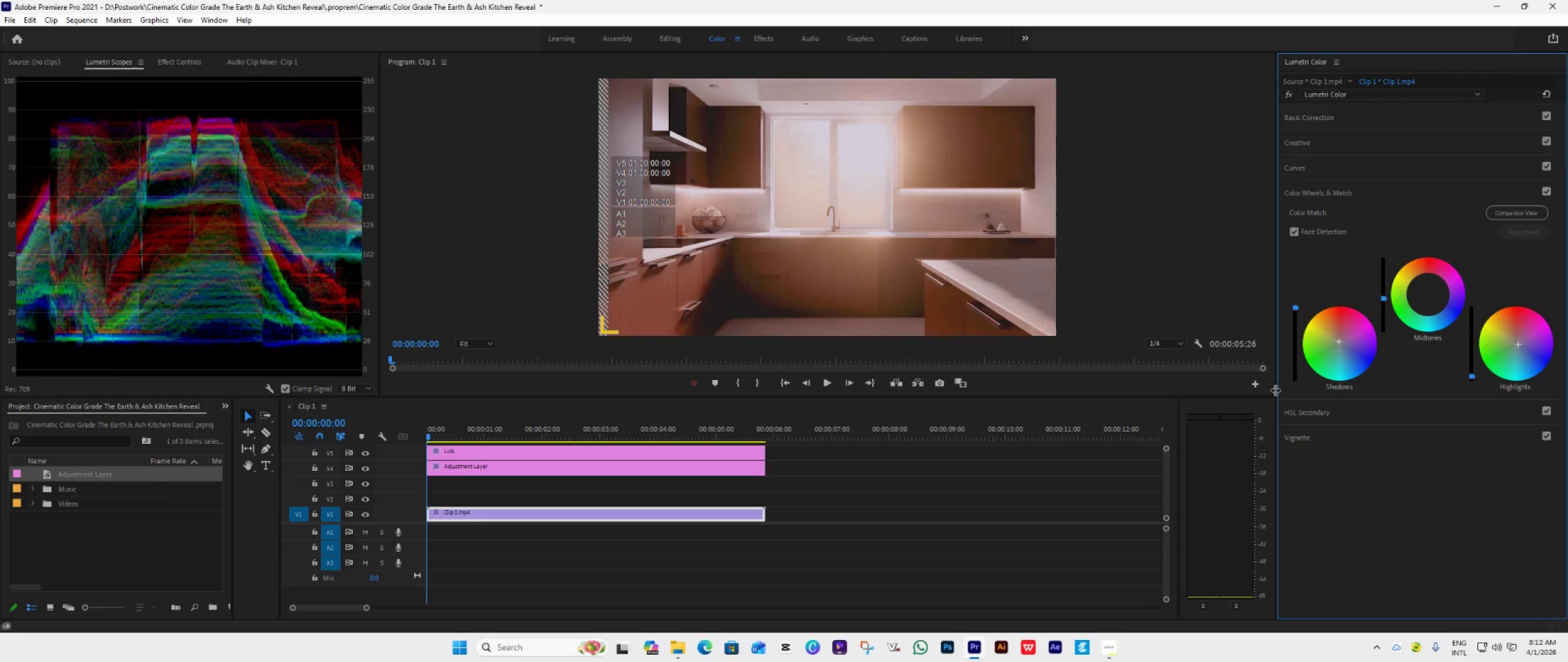 
double_click([679, 516])
 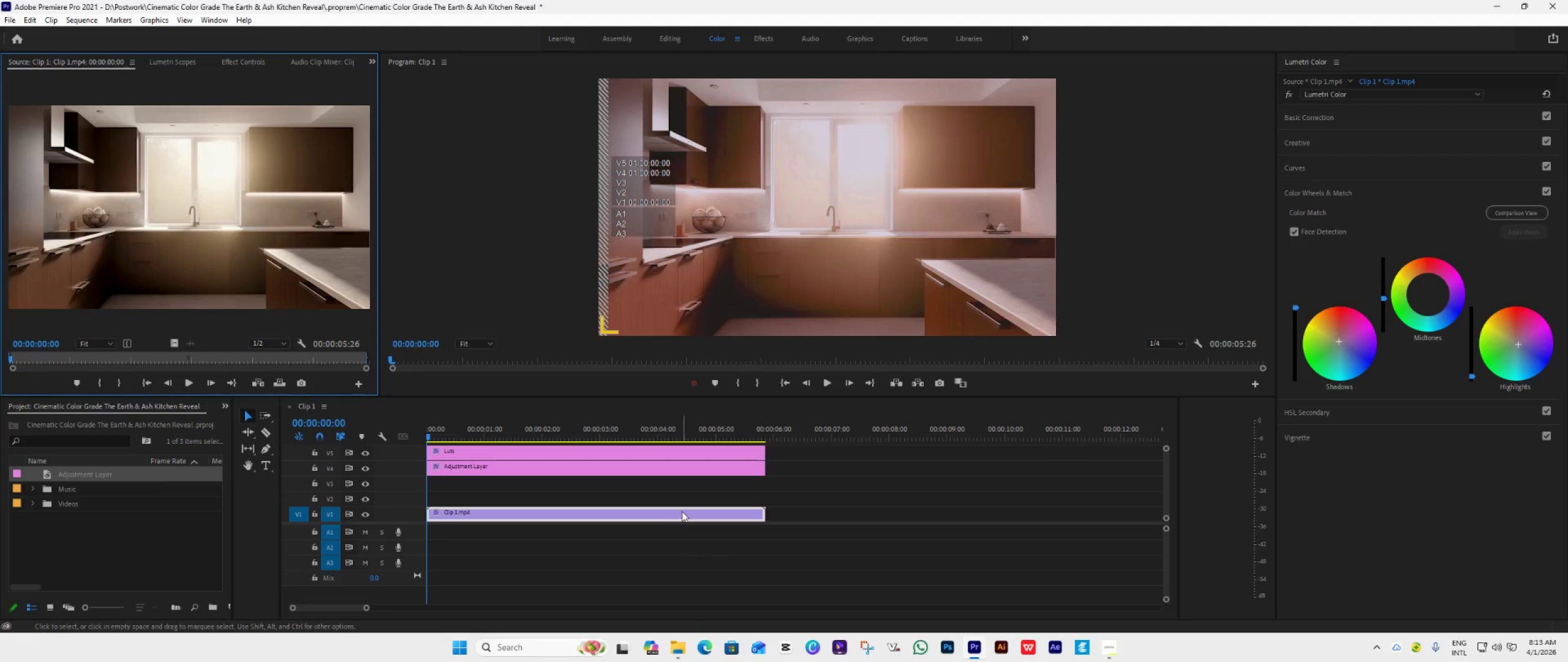 
key(Delete)
 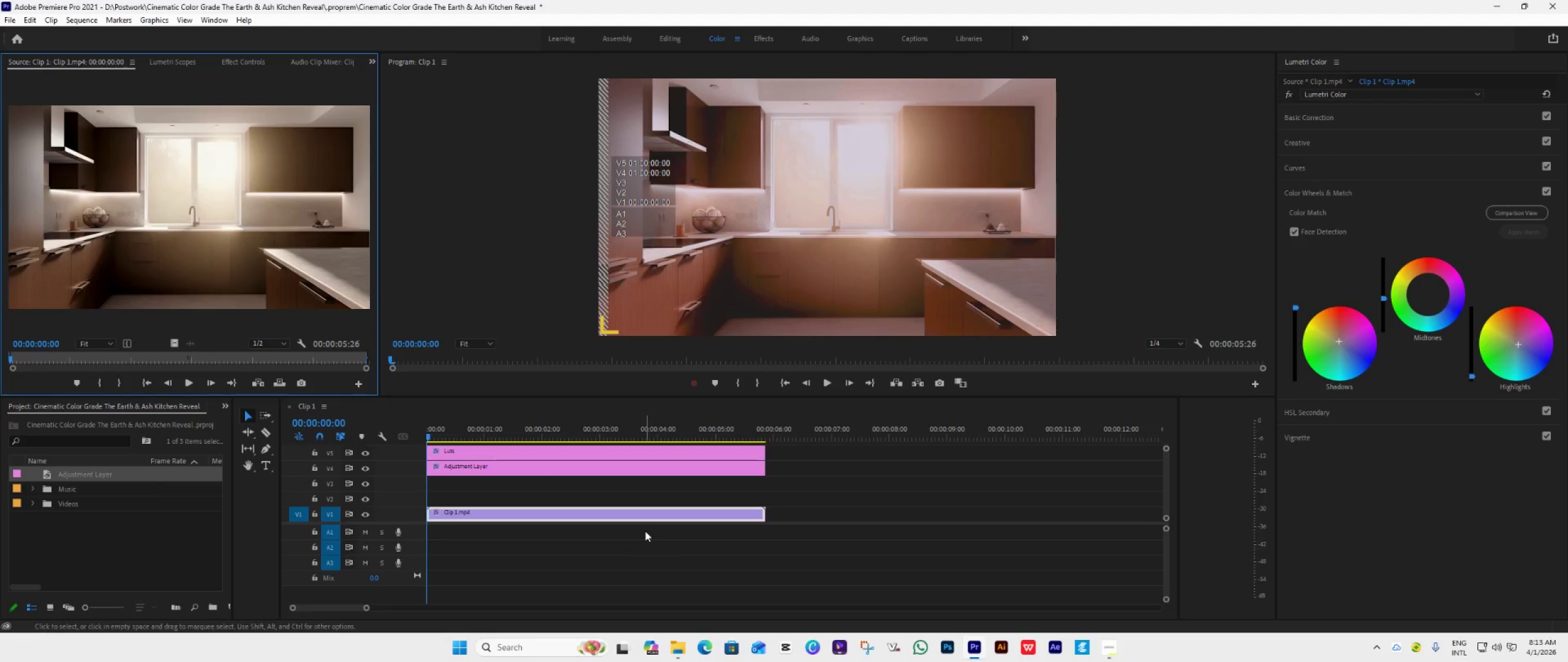 
left_click([645, 531])
 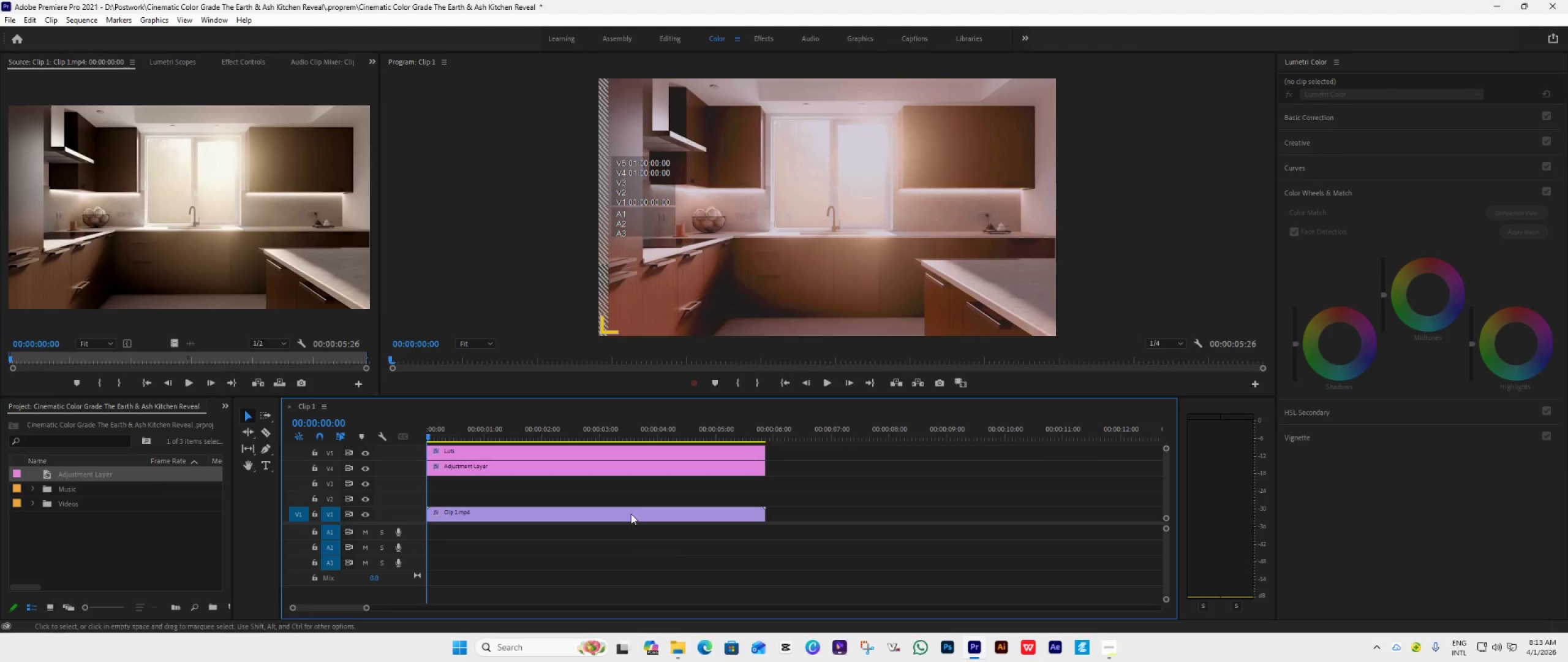 
left_click([635, 509])
 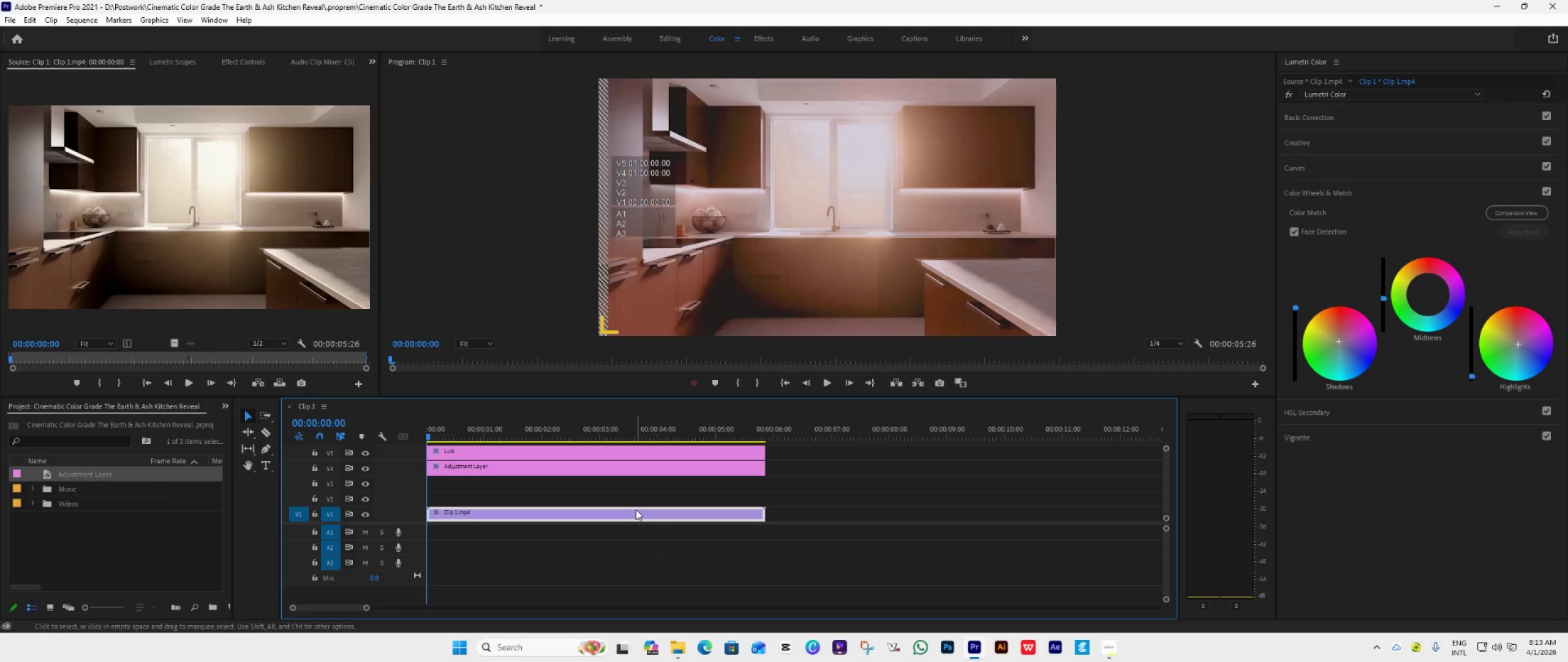 
key(Delete)
 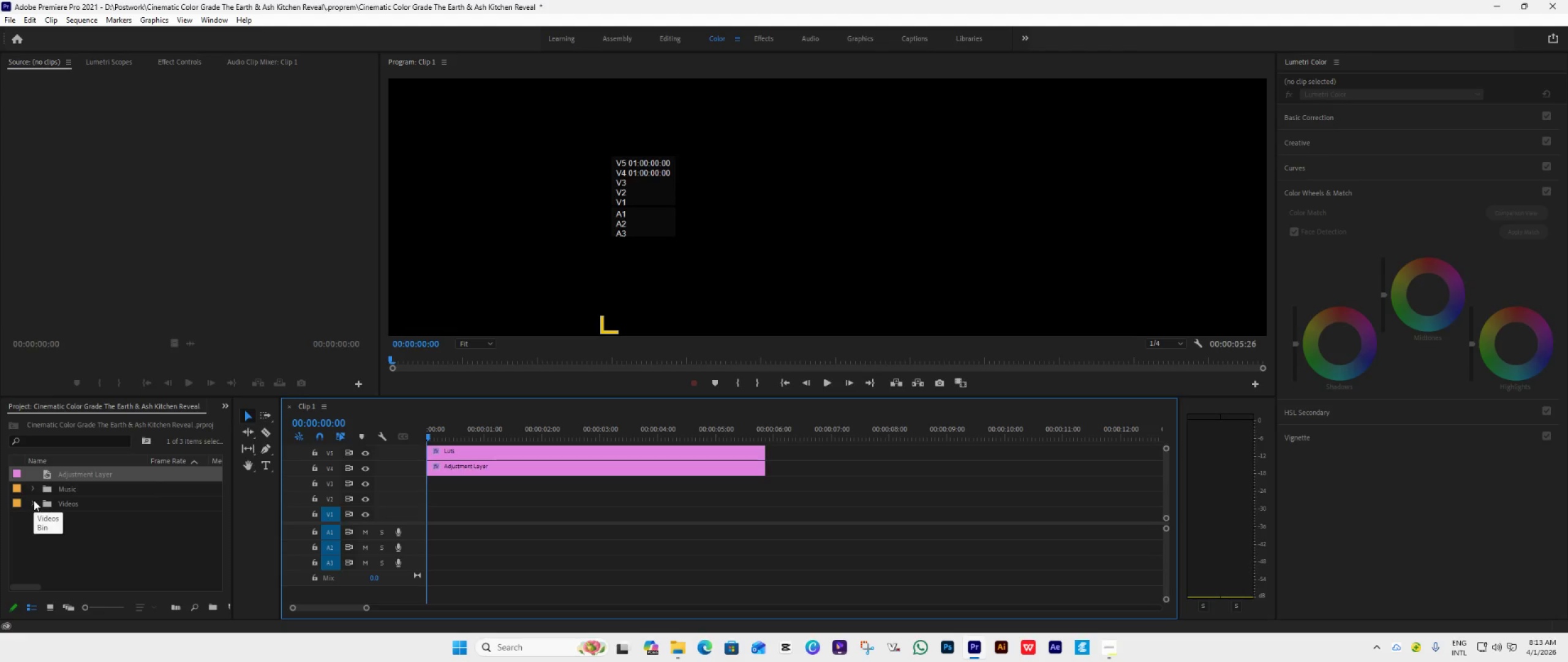 
wait(5.47)
 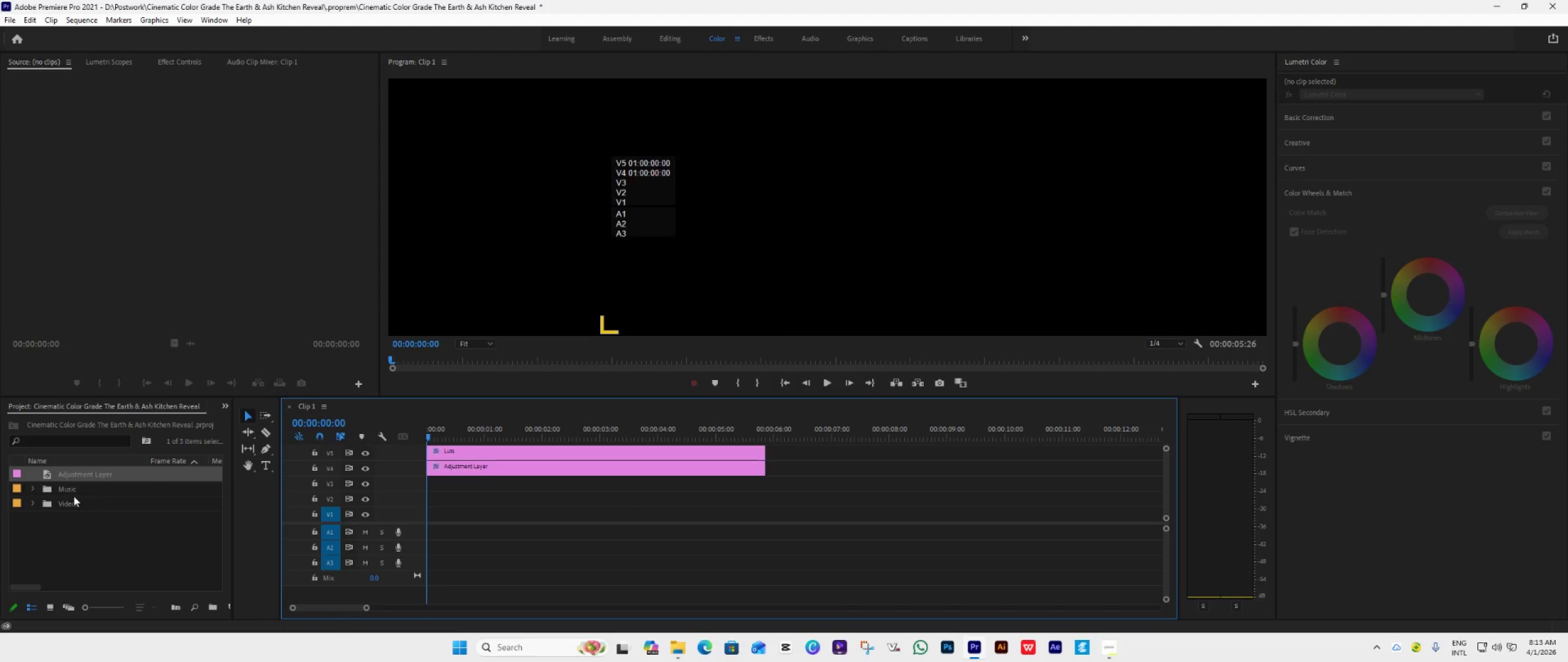 
key(Control+Z)
 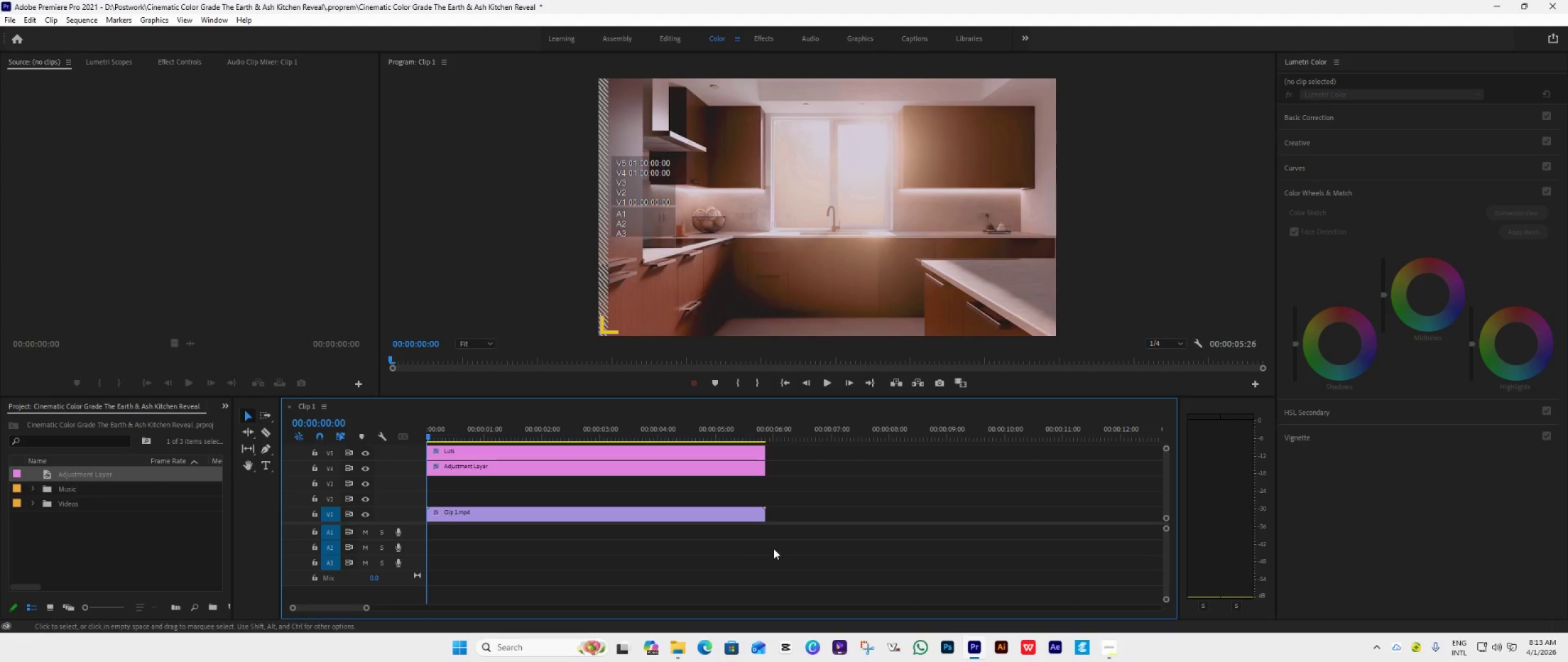 
left_click([791, 533])
 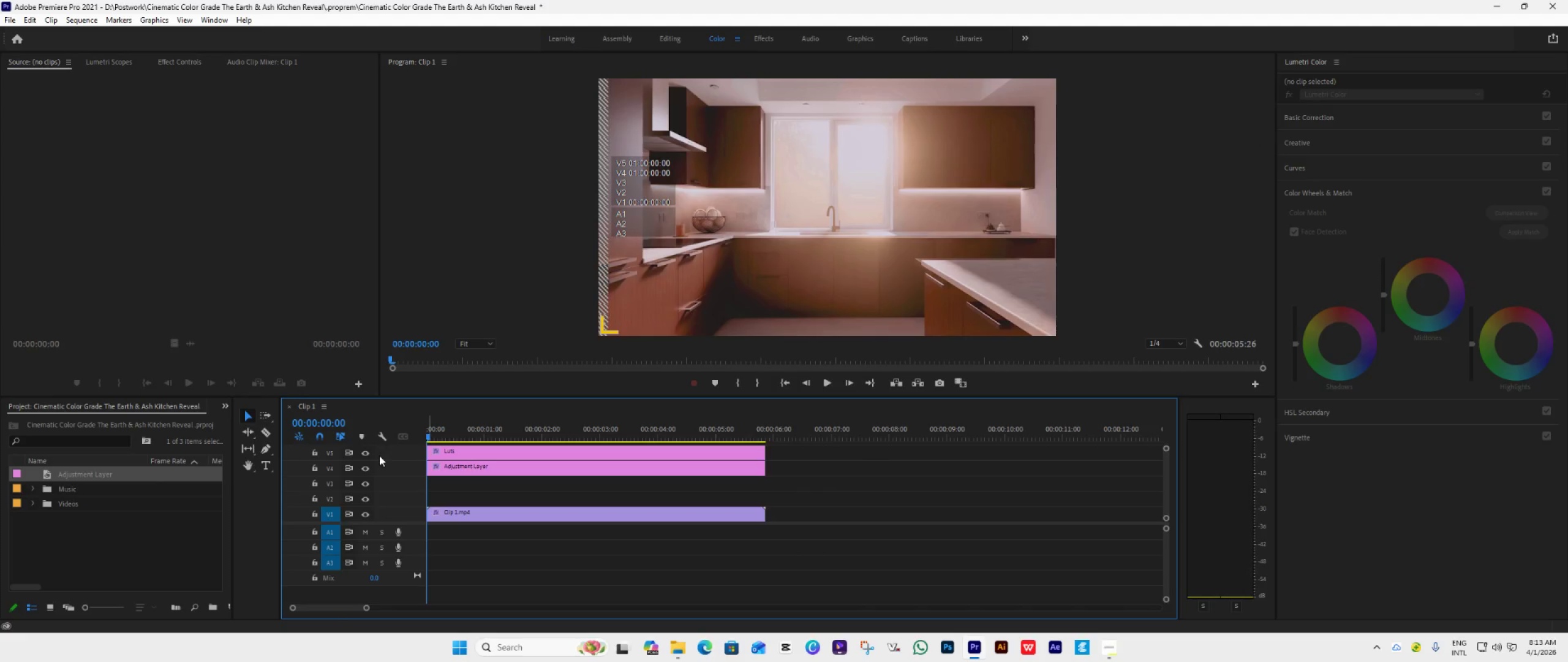 
wait(6.95)
 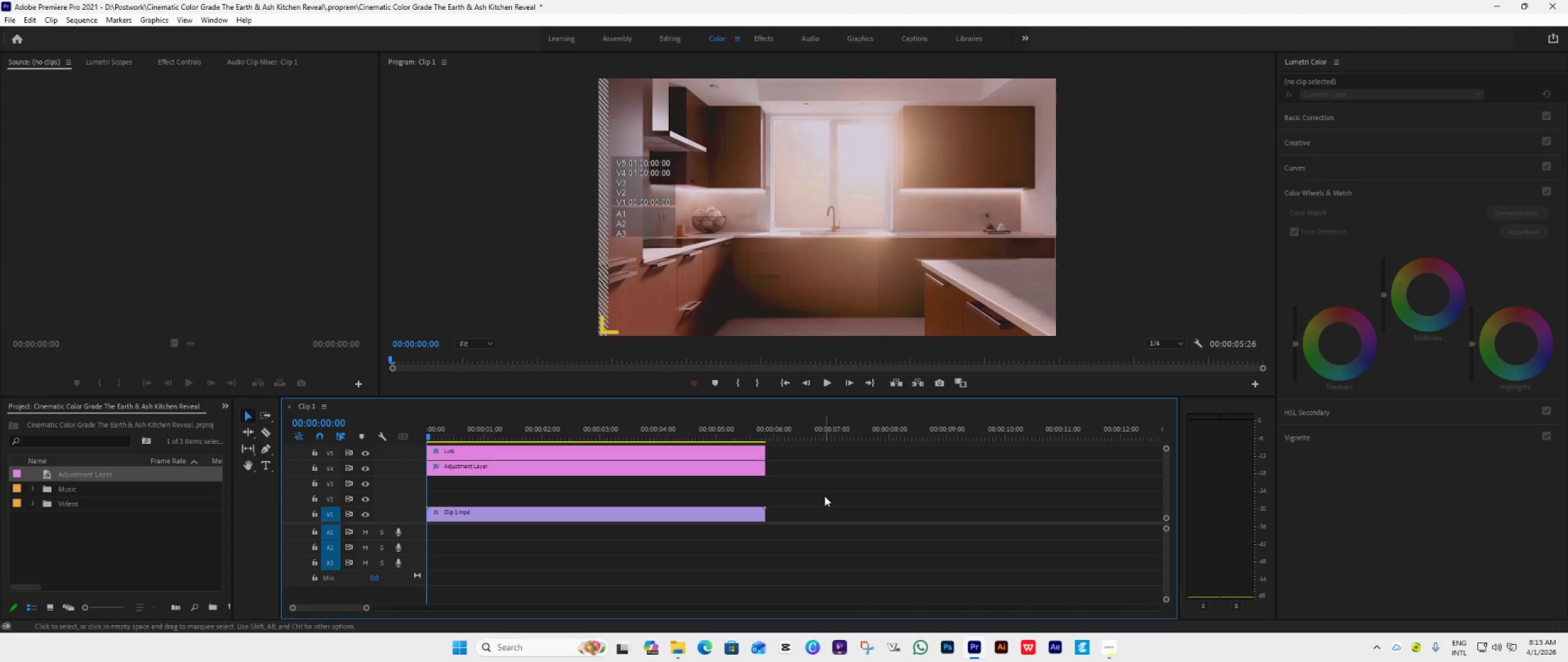 
double_click([366, 451])
 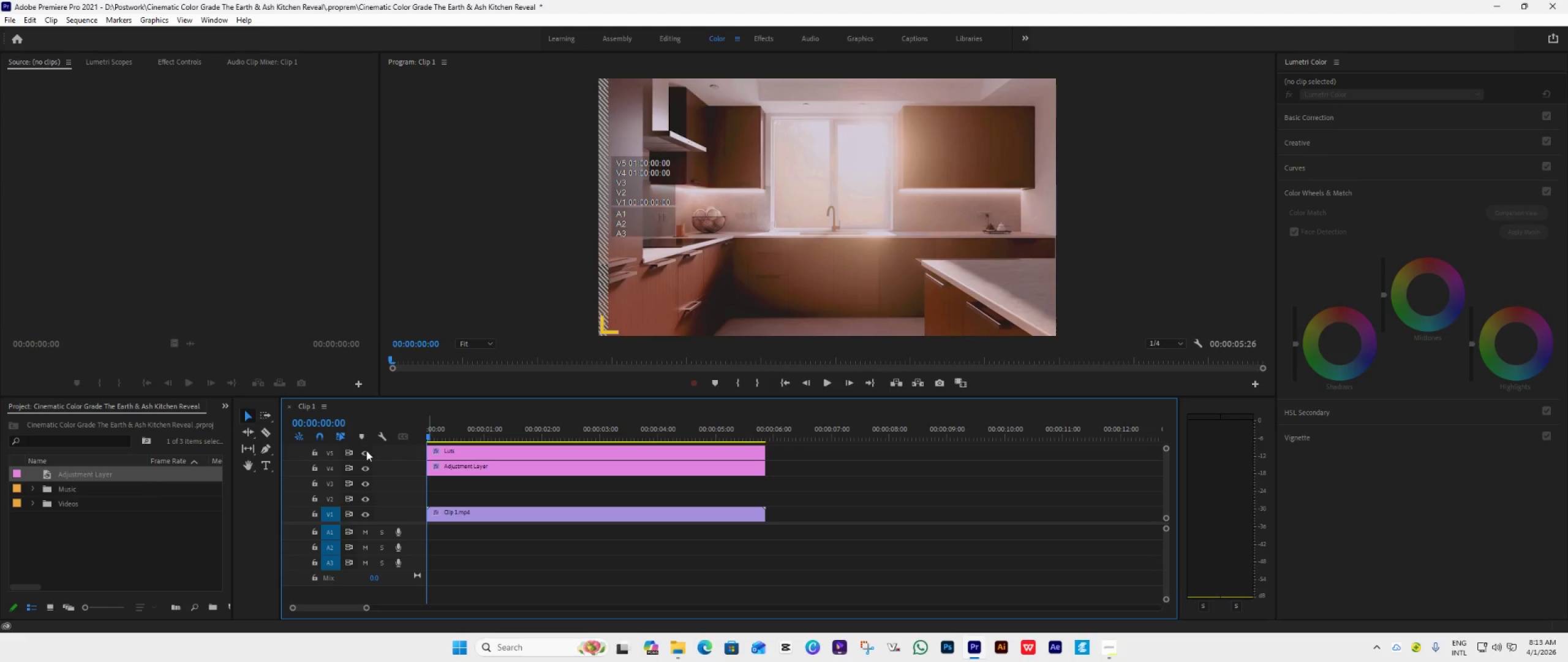 
left_click([366, 451])
 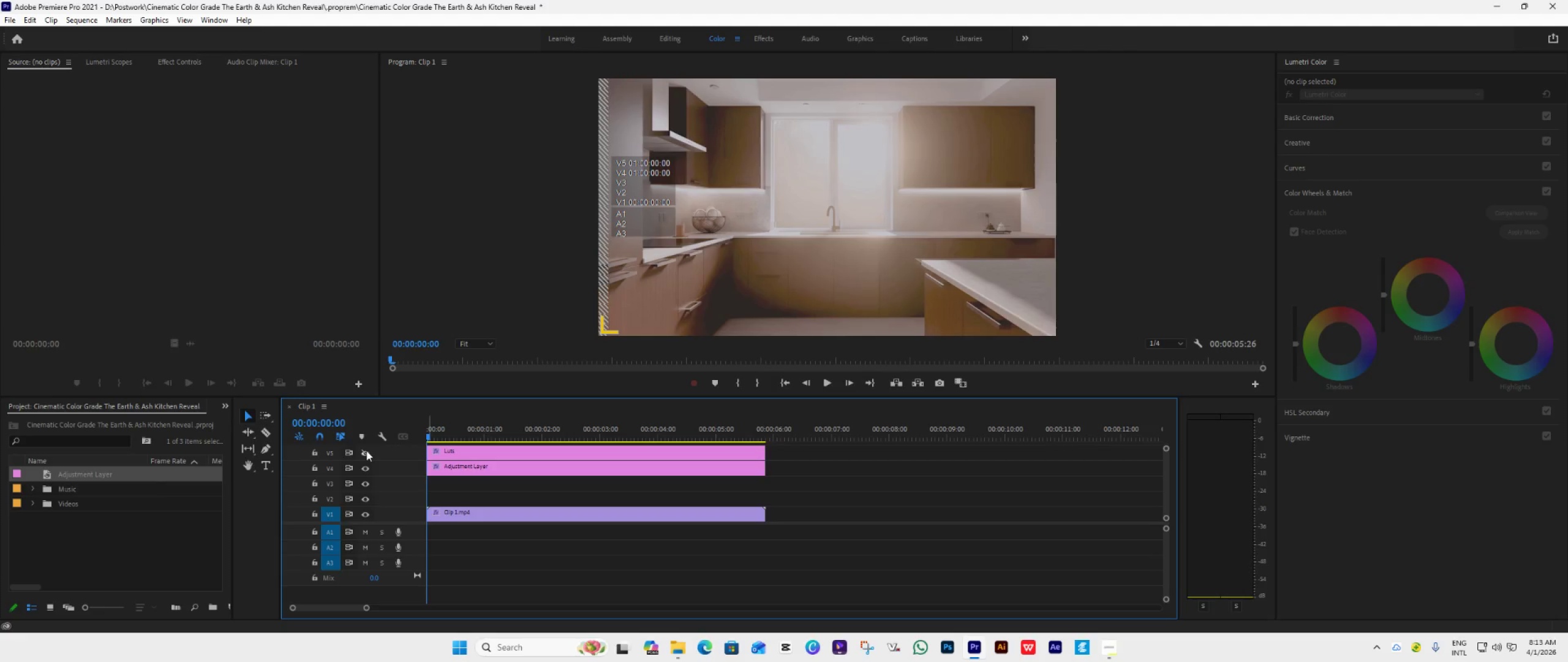 
left_click([366, 451])
 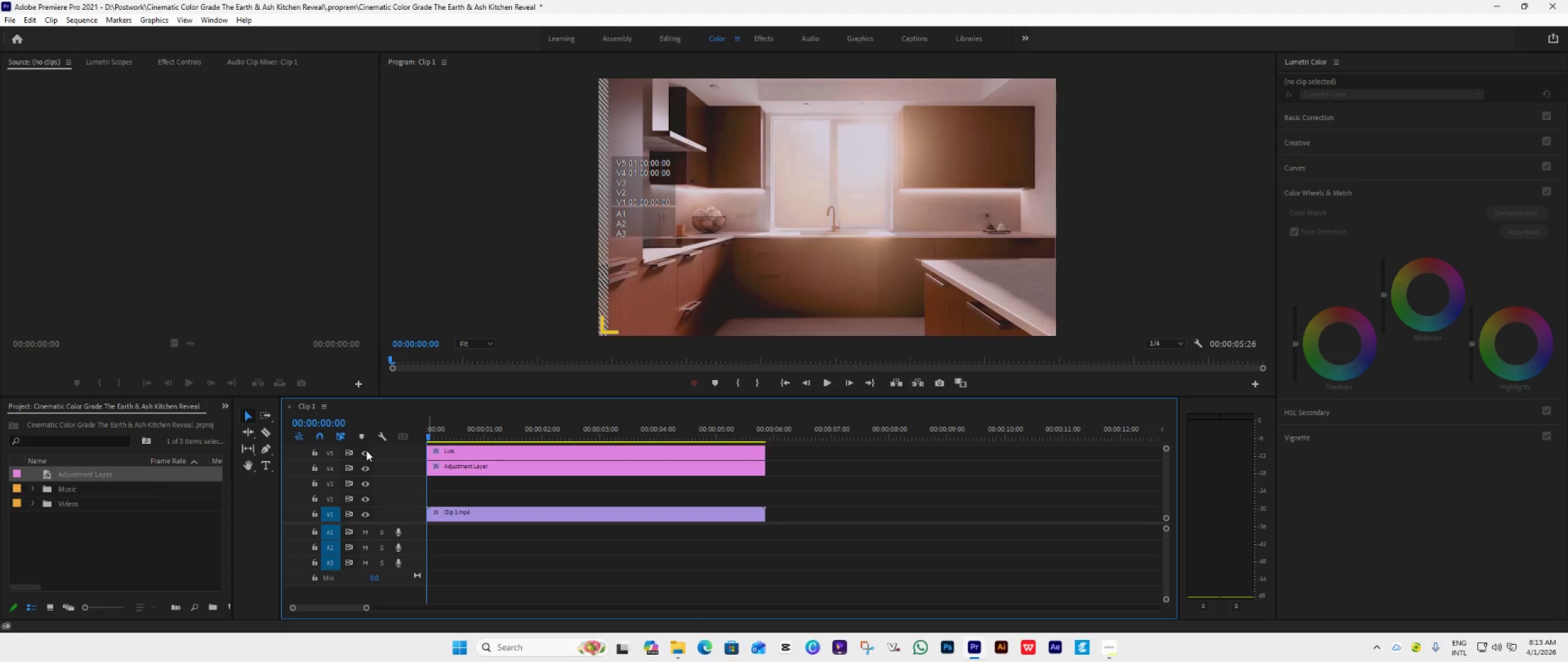 
left_click([366, 451])
 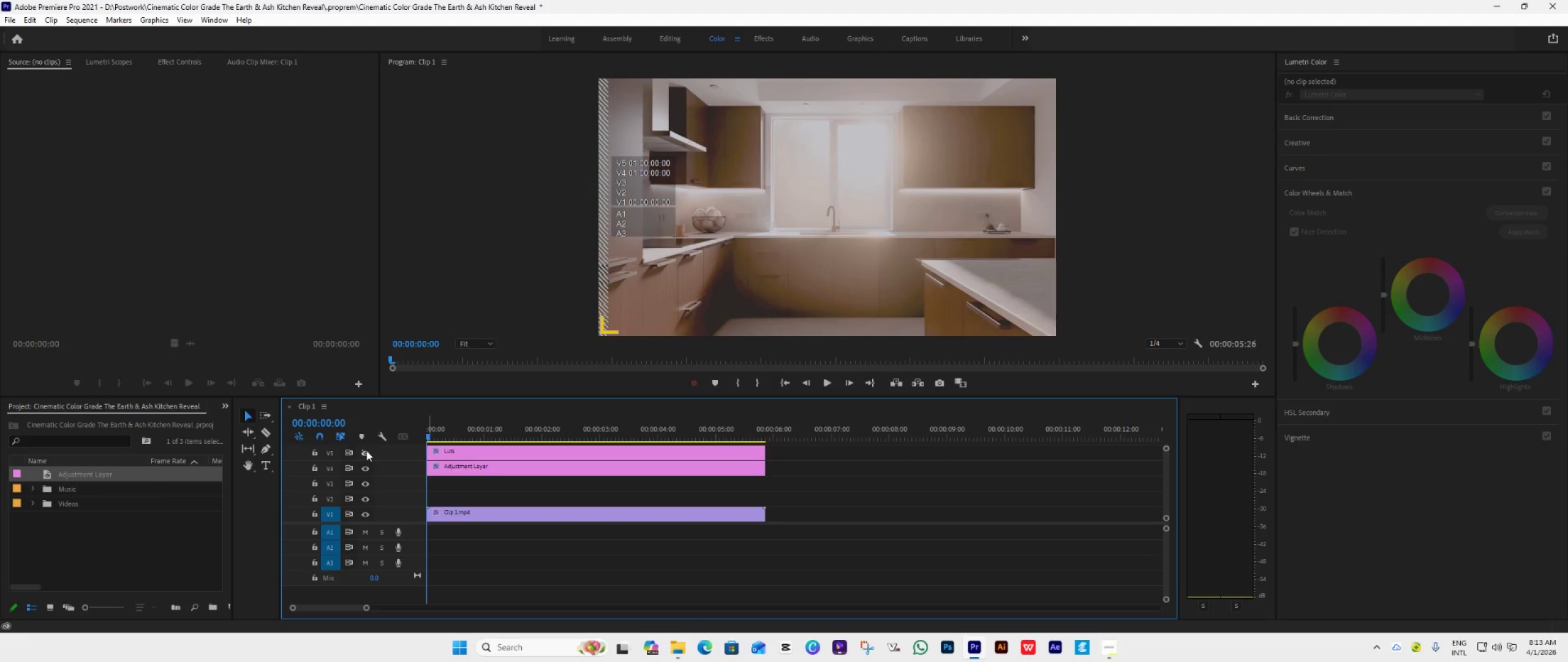 
left_click([366, 451])
 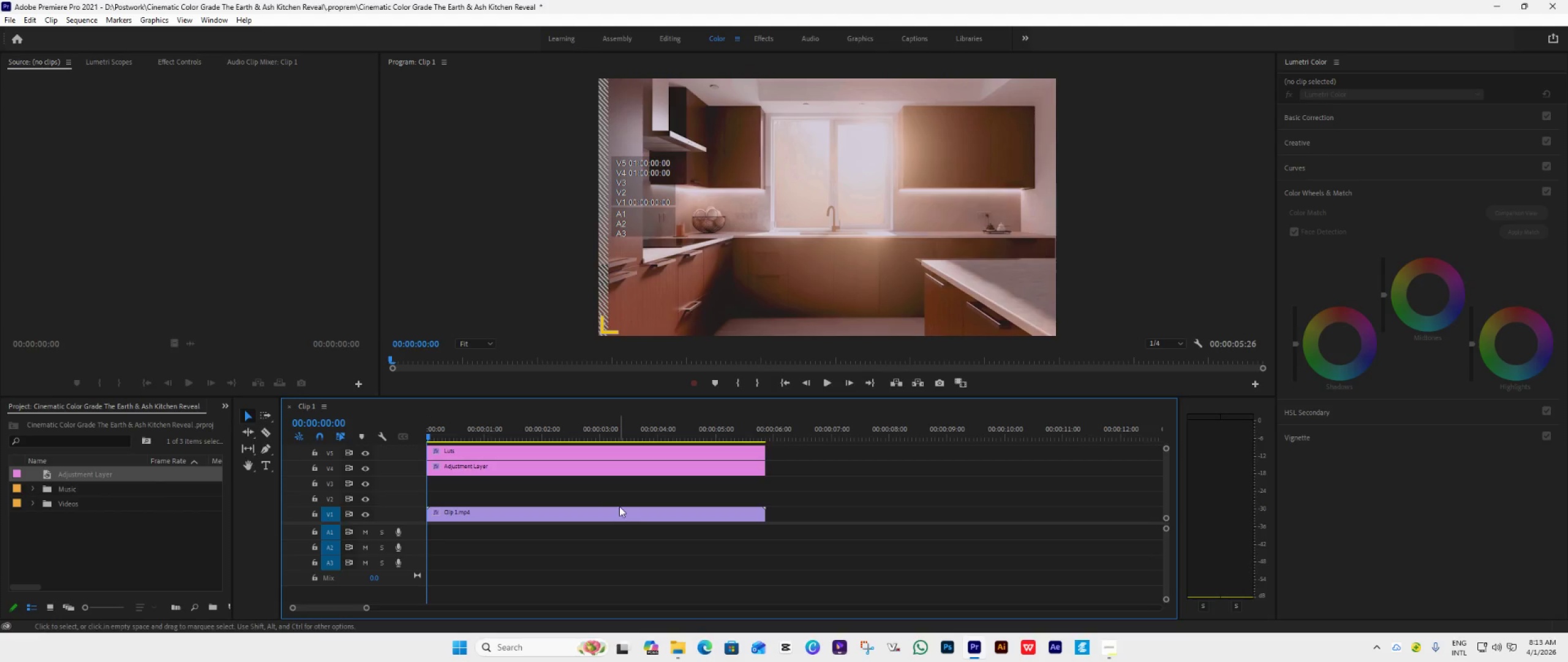 
left_click([614, 467])
 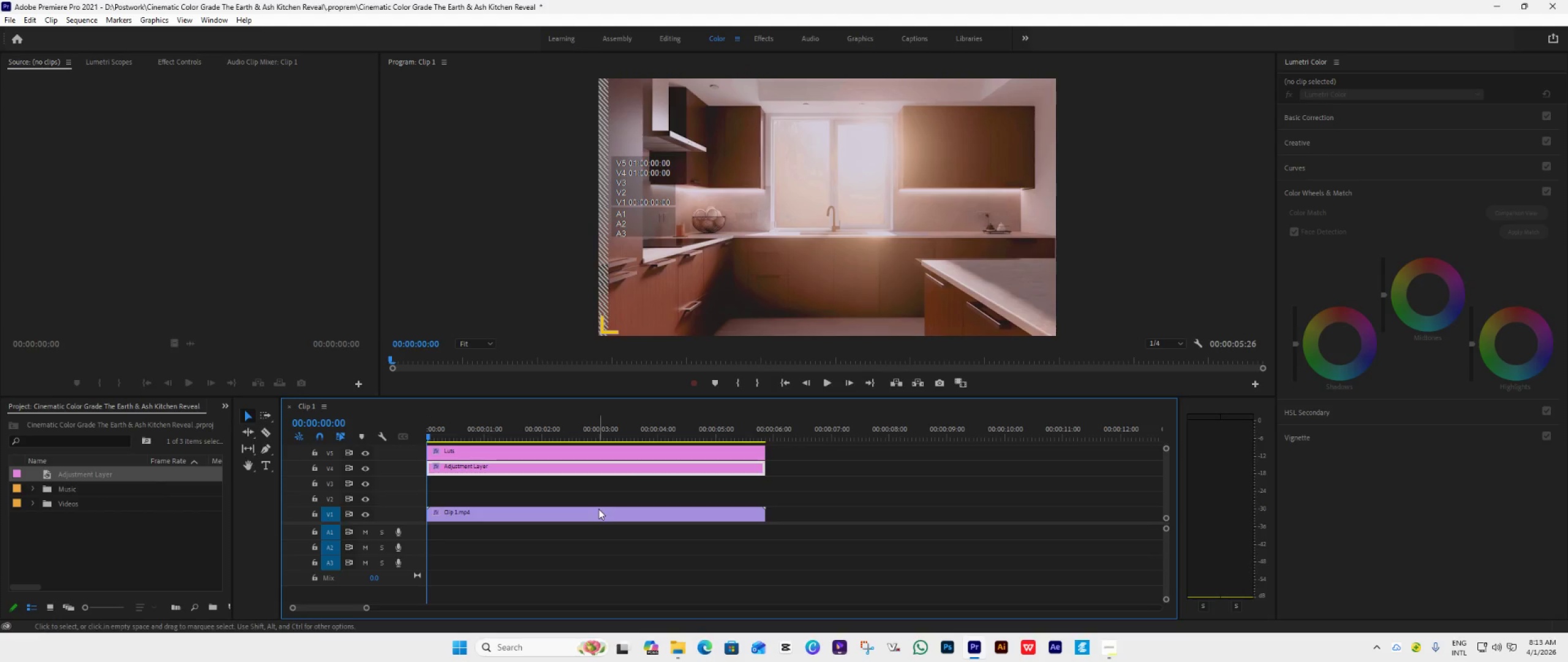 
left_click([597, 512])
 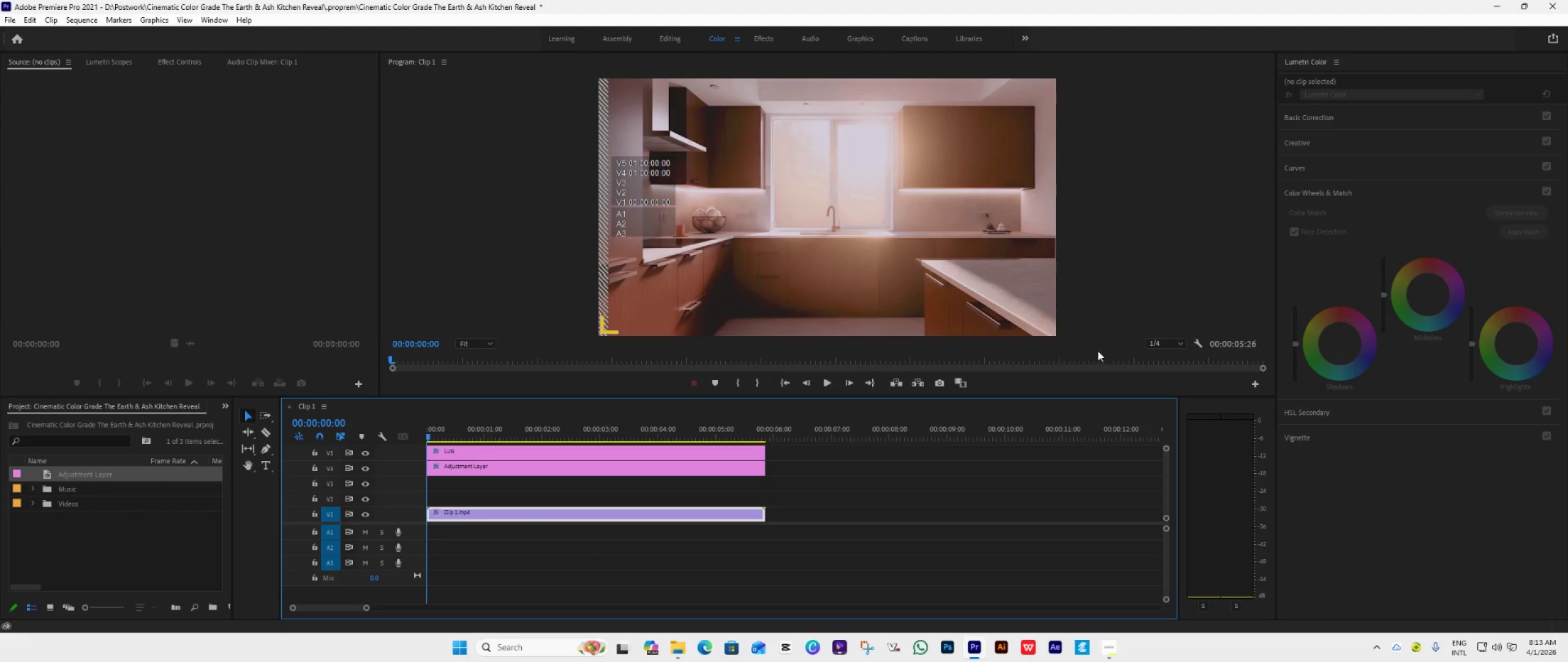 
left_click([1438, 479])
 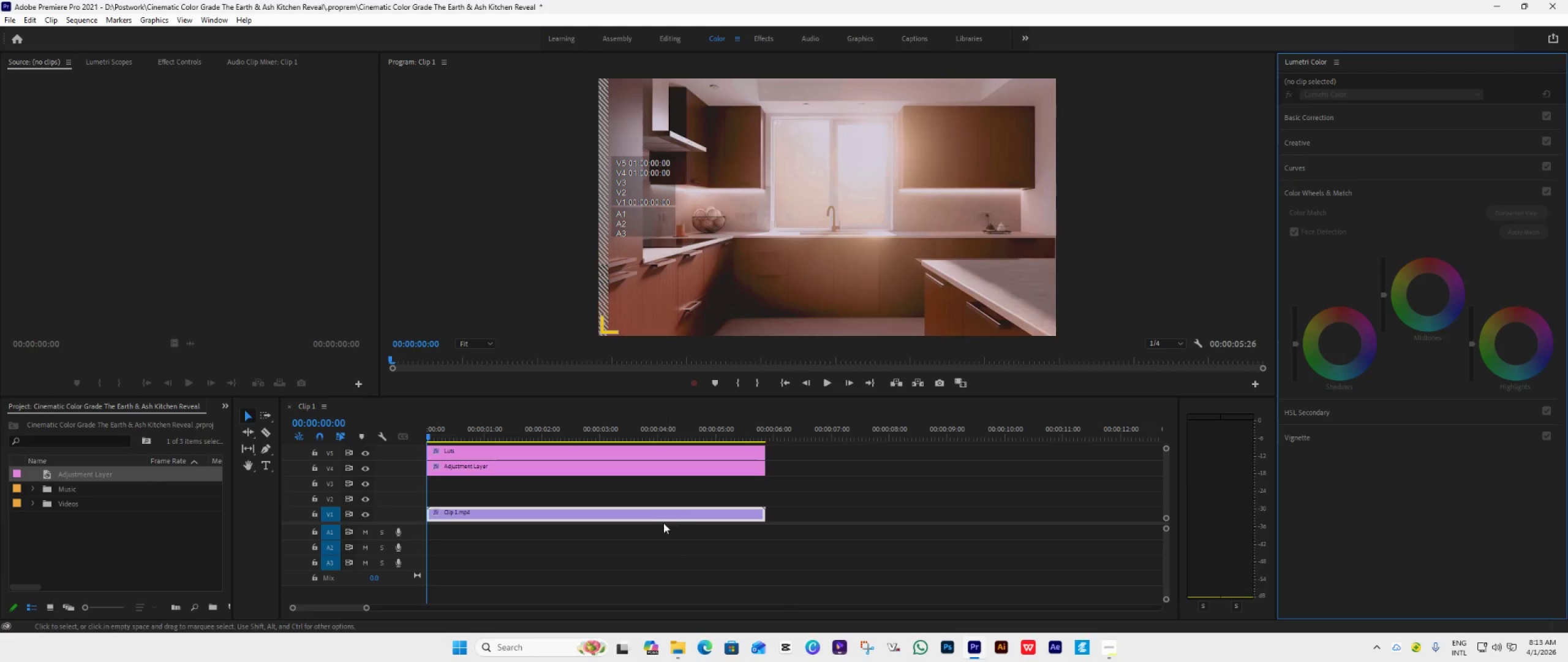 
left_click([673, 512])
 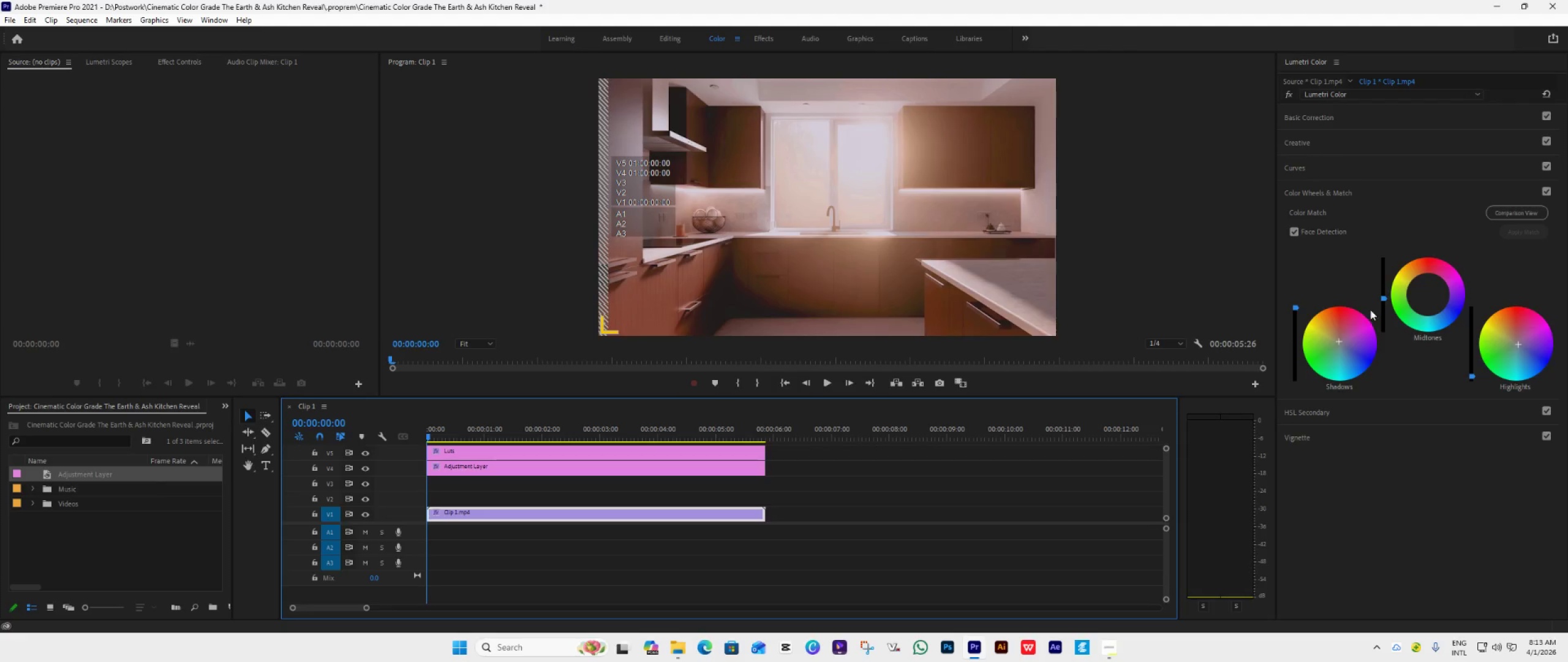 
wait(5.84)
 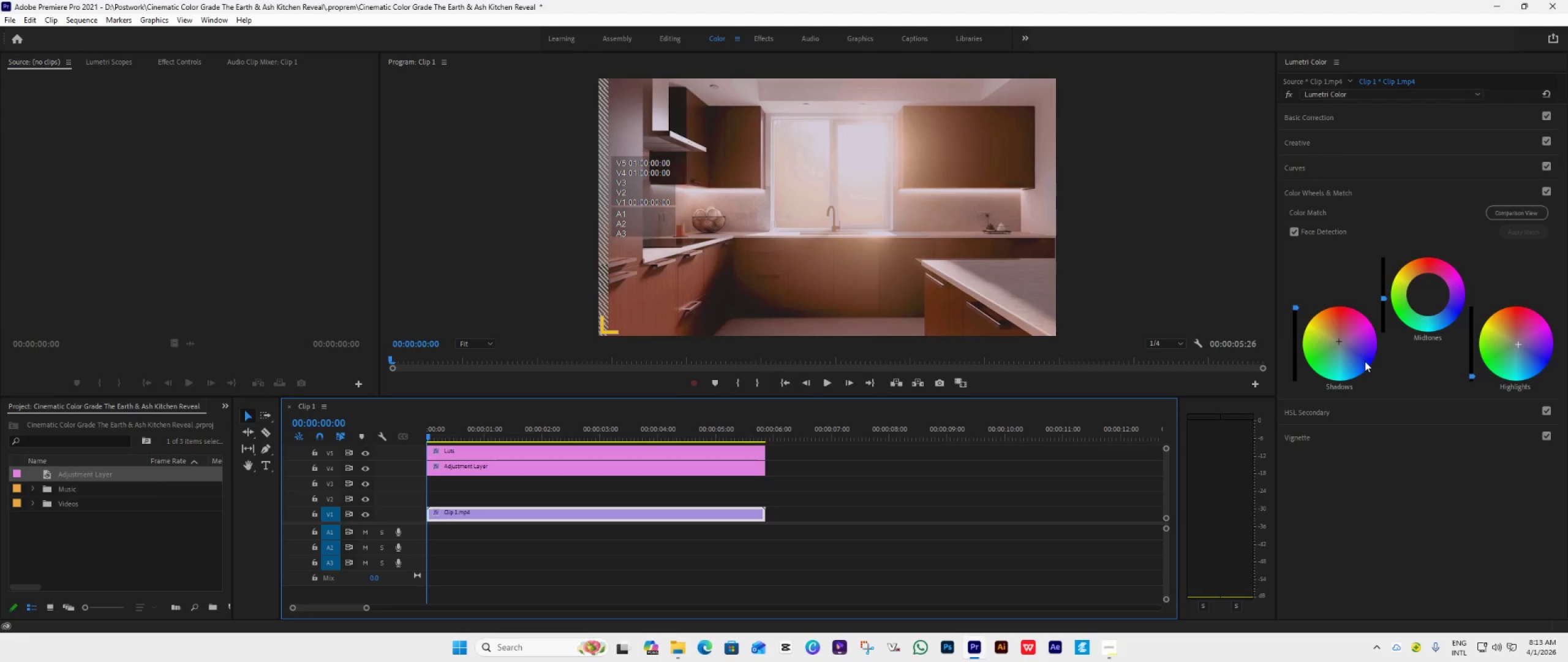 
left_click_drag(start_coordinate=[1384, 298], to_coordinate=[1397, 184])
 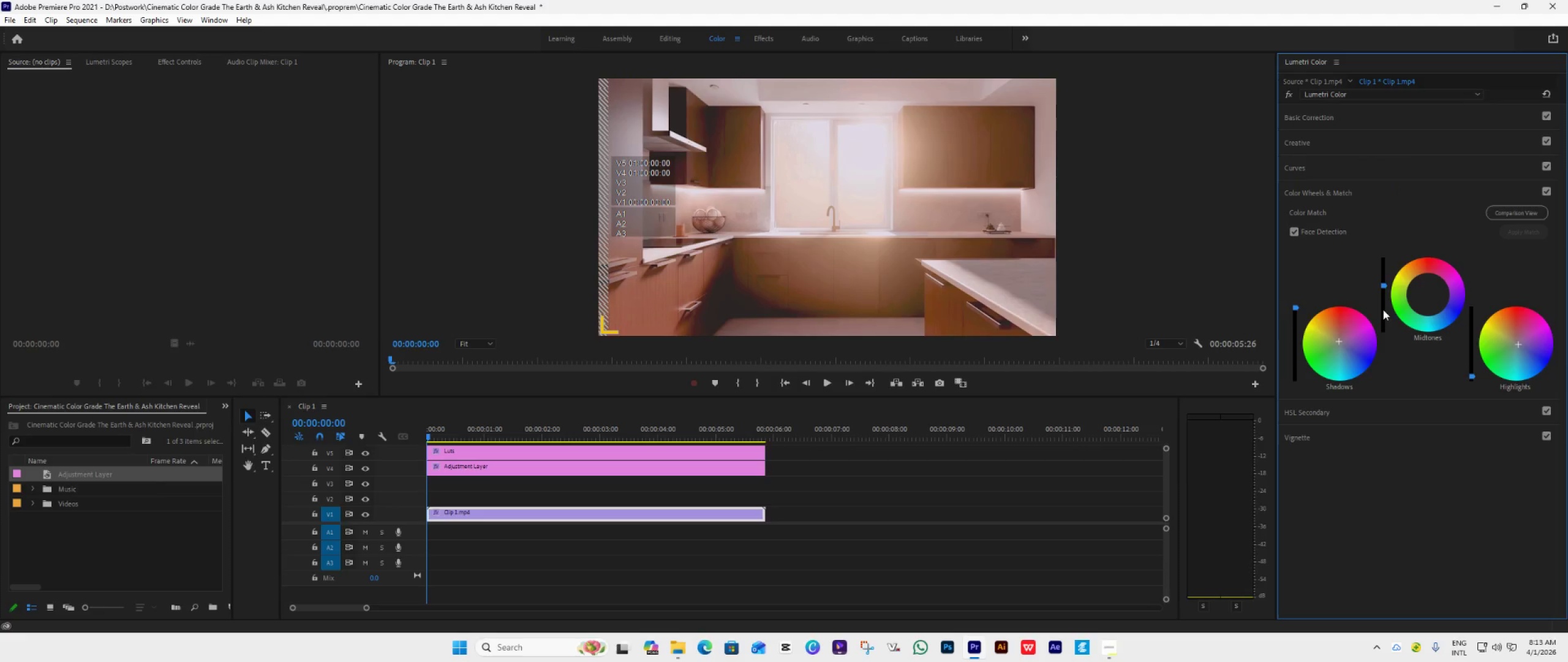 
left_click_drag(start_coordinate=[1382, 285], to_coordinate=[1381, 305])
 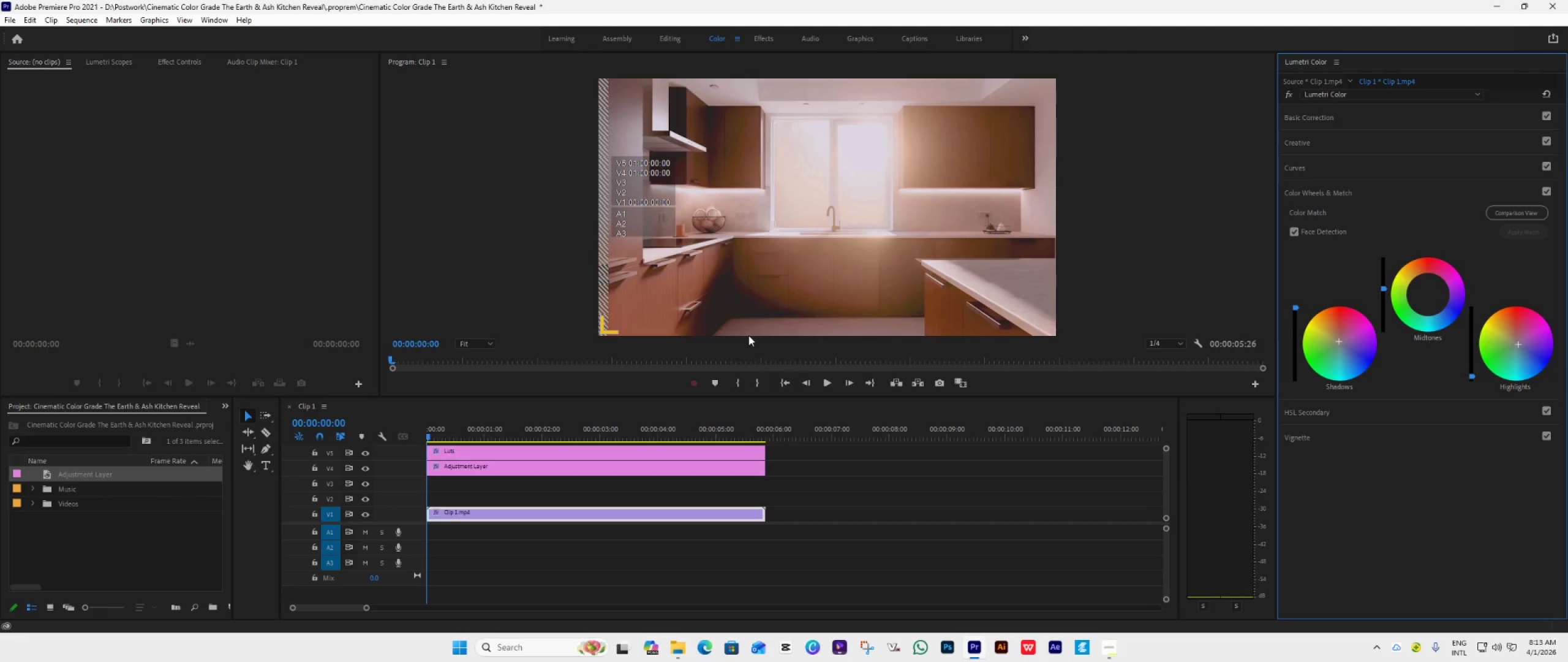 
wait(9.67)
 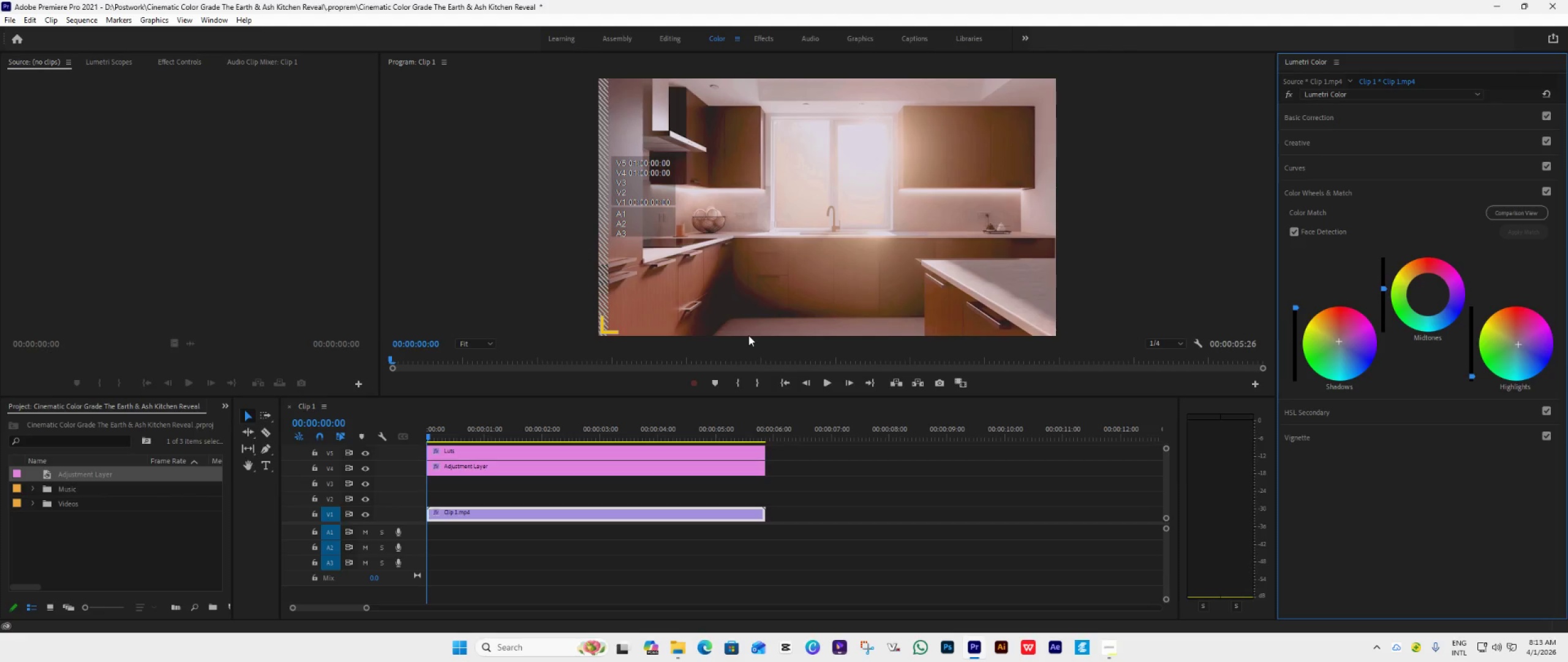 
double_click([835, 278])
 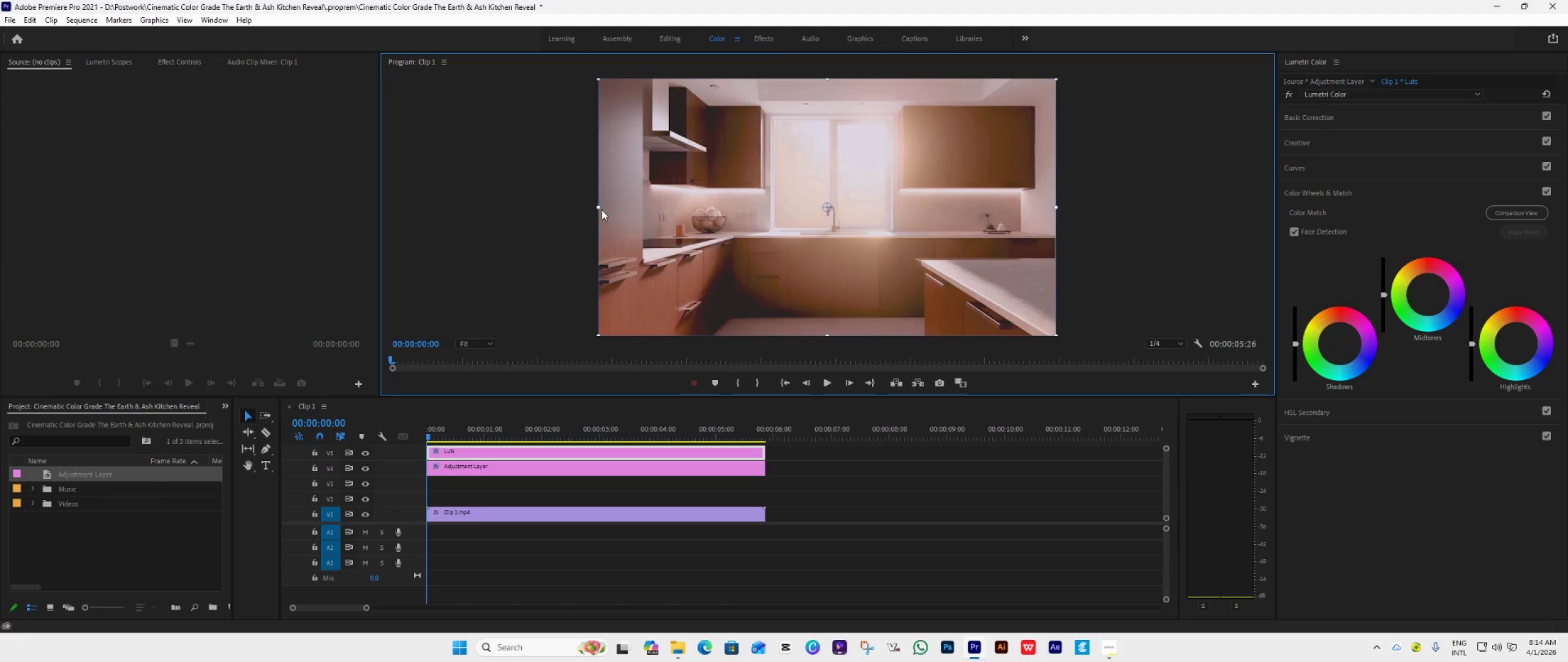 
left_click_drag(start_coordinate=[598, 206], to_coordinate=[597, 224])
 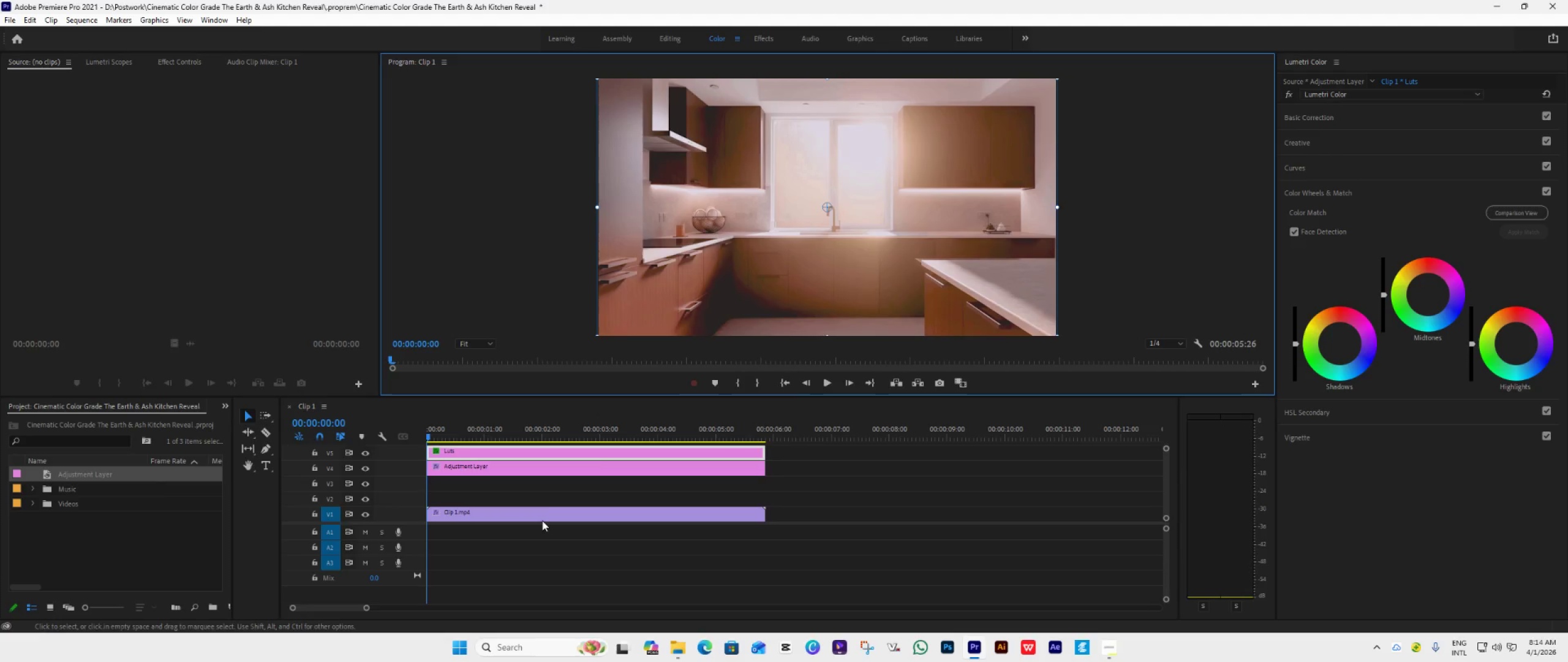 
left_click([546, 515])
 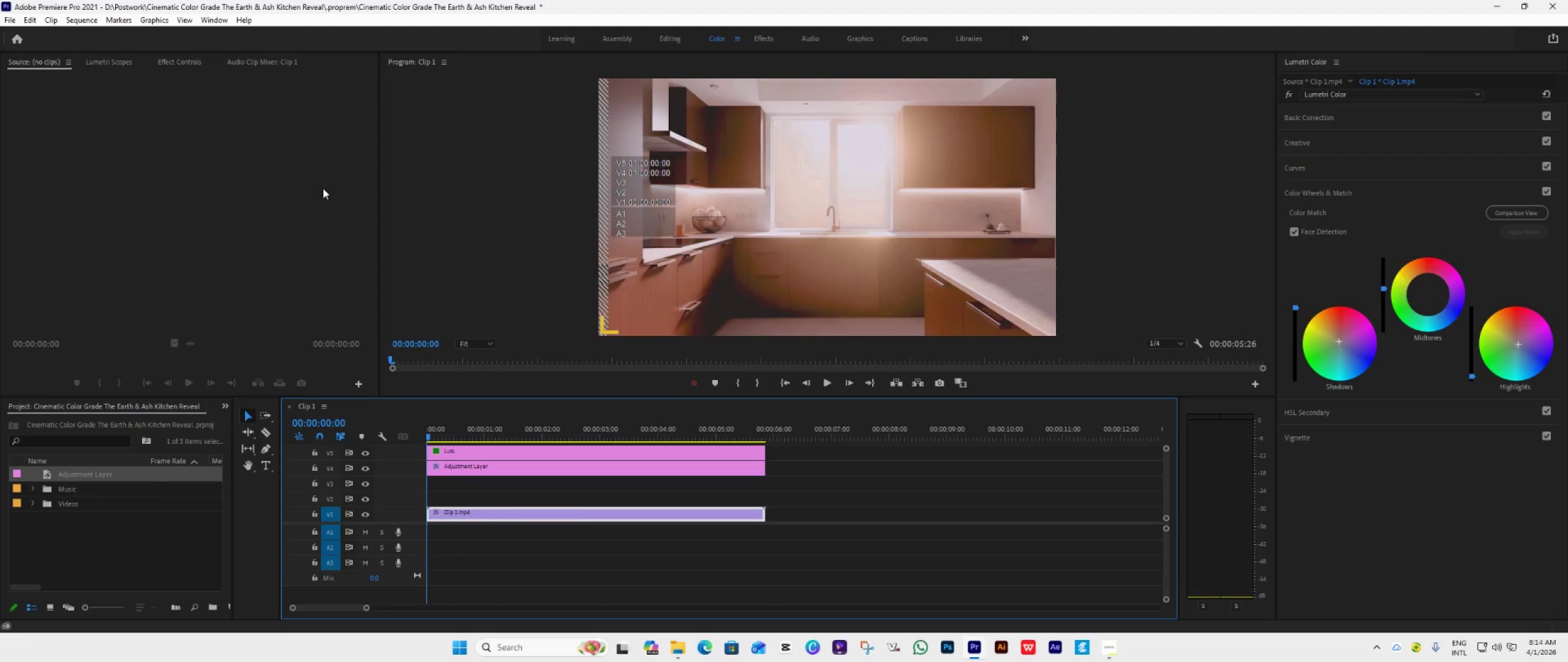 
wait(10.38)
 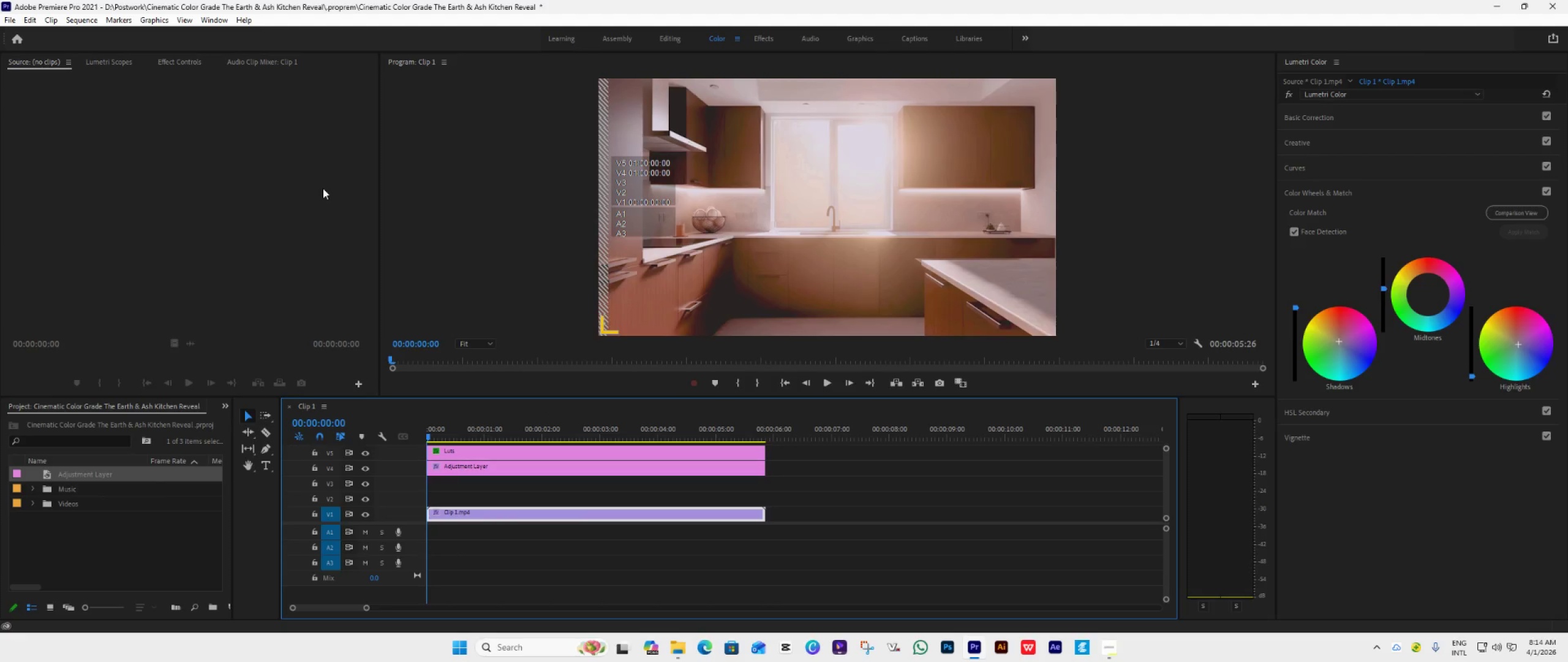 
left_click([829, 382])
 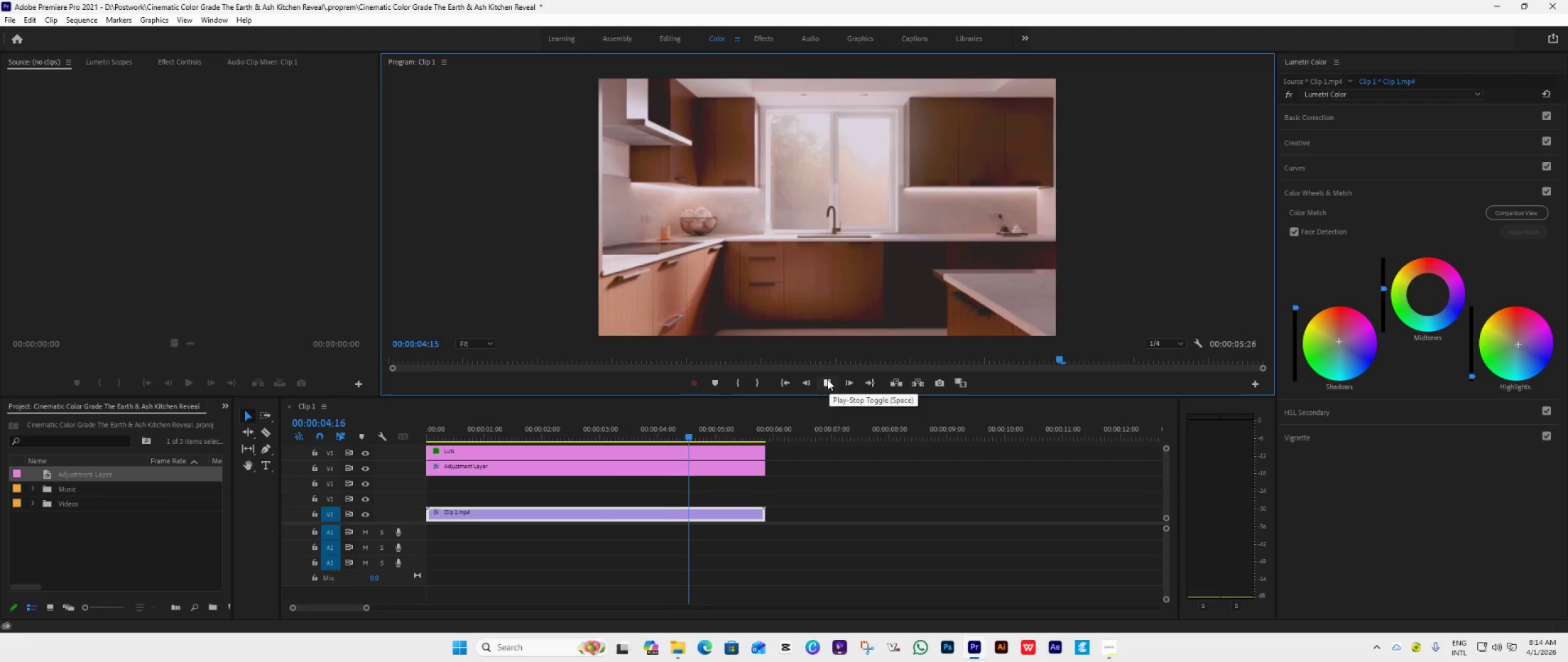 
wait(6.28)
 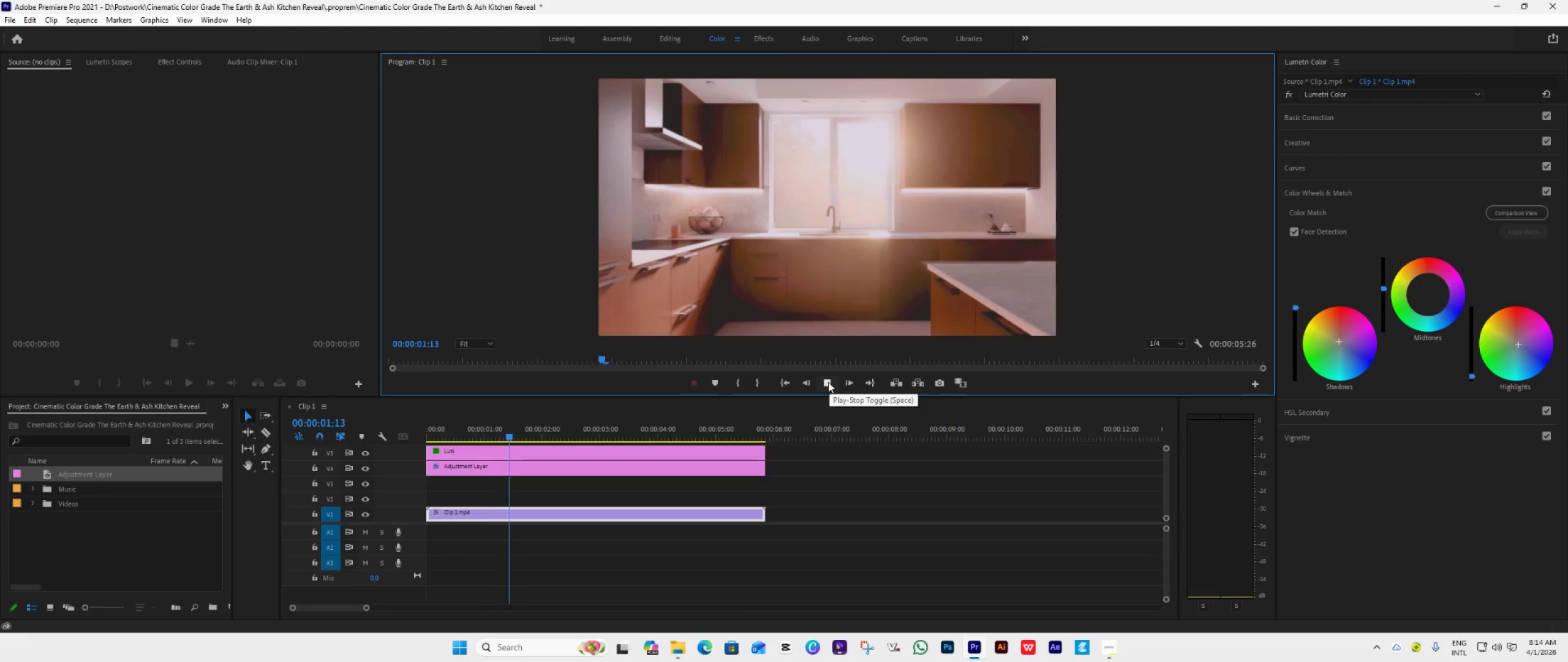 
left_click([831, 379])
 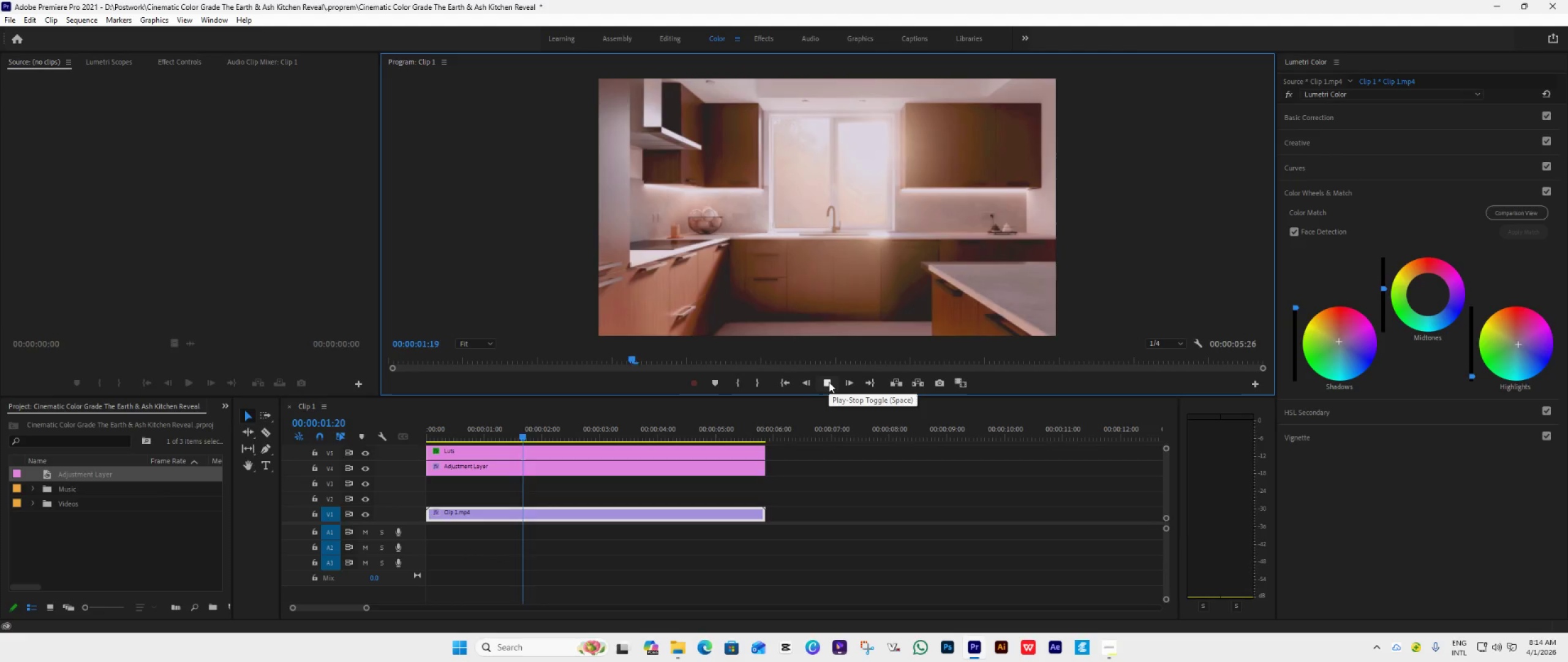 
left_click([829, 382])
 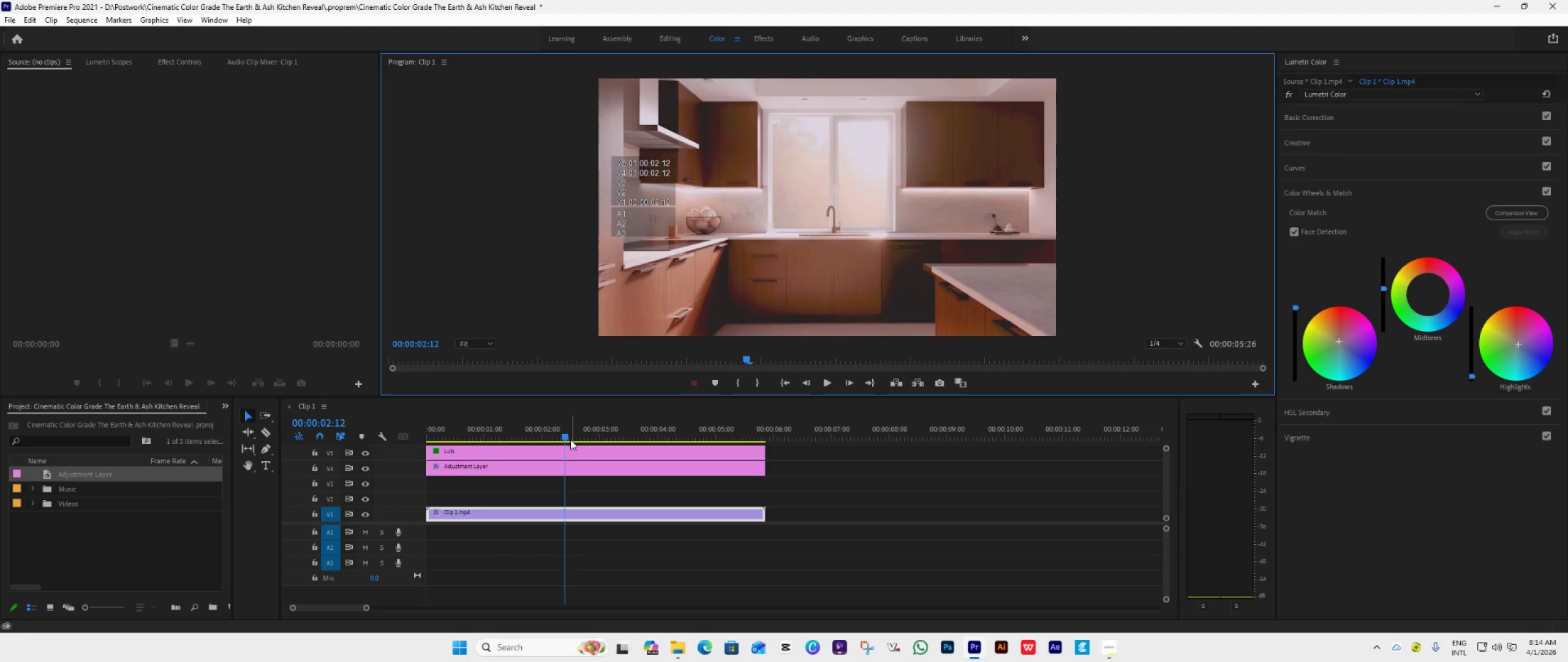 
left_click_drag(start_coordinate=[564, 436], to_coordinate=[598, 429])
 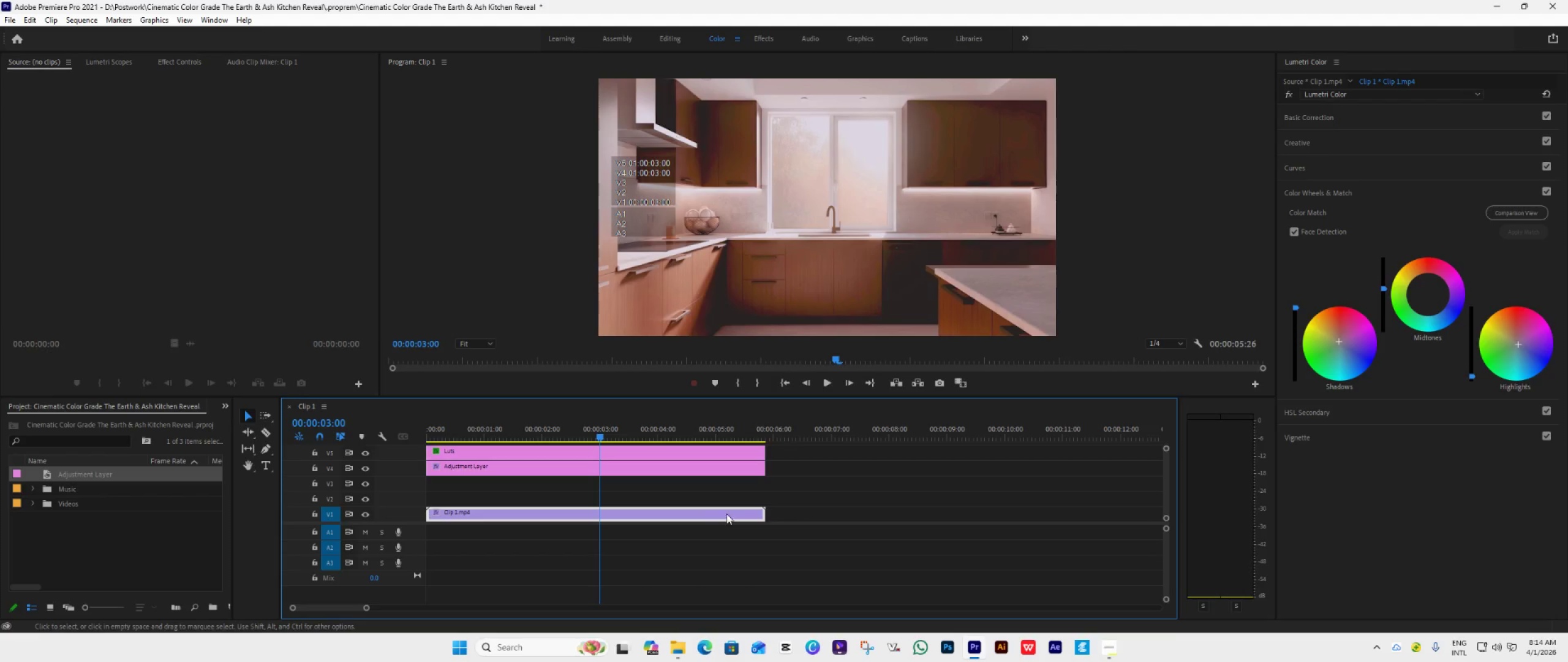 
mouse_move([756, 504])
 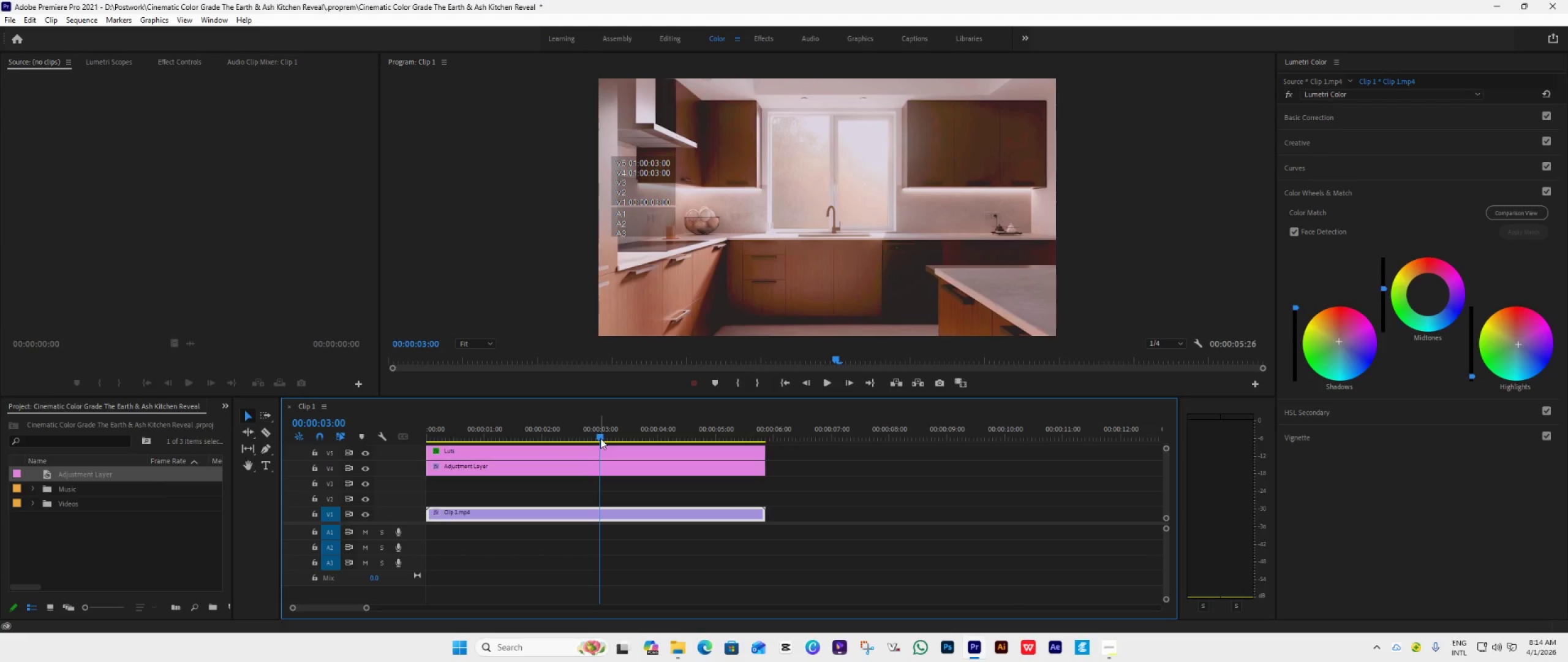 
left_click_drag(start_coordinate=[600, 438], to_coordinate=[503, 447])
 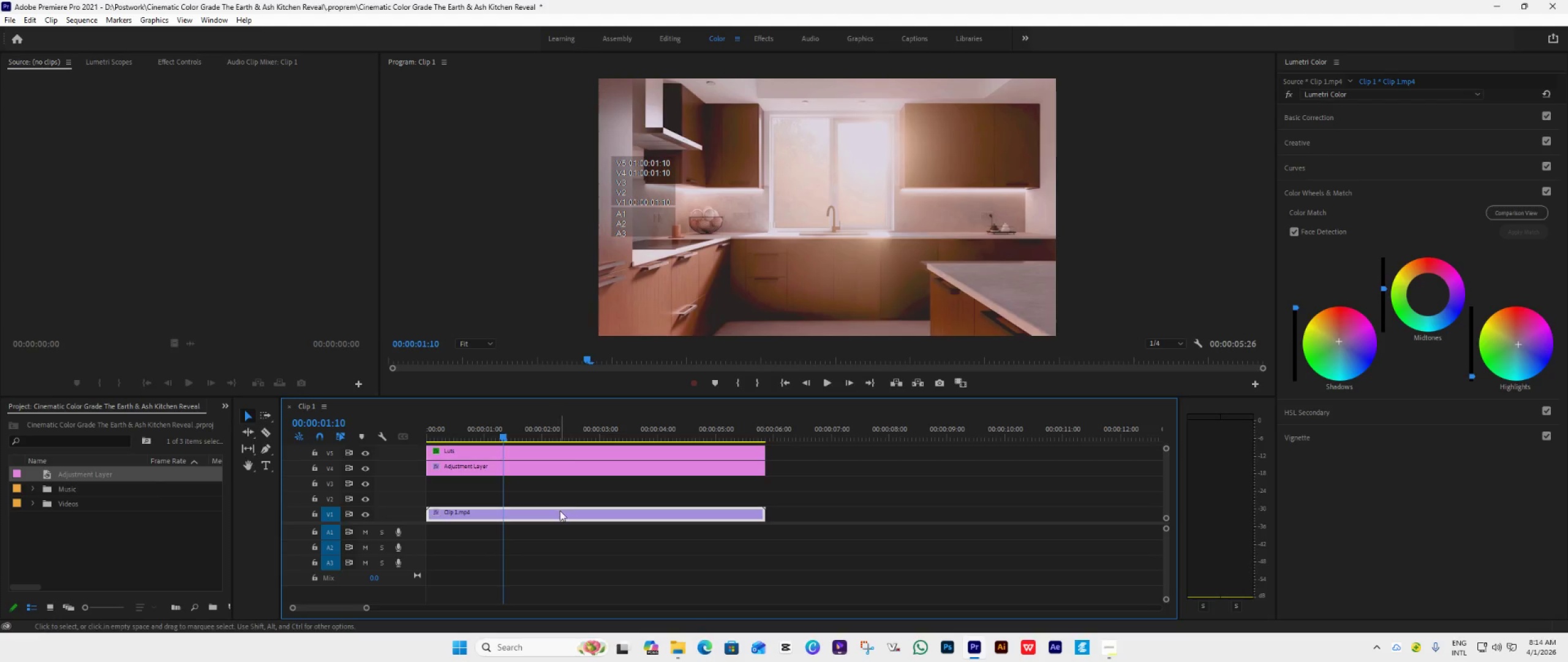 
left_click([560, 511])
 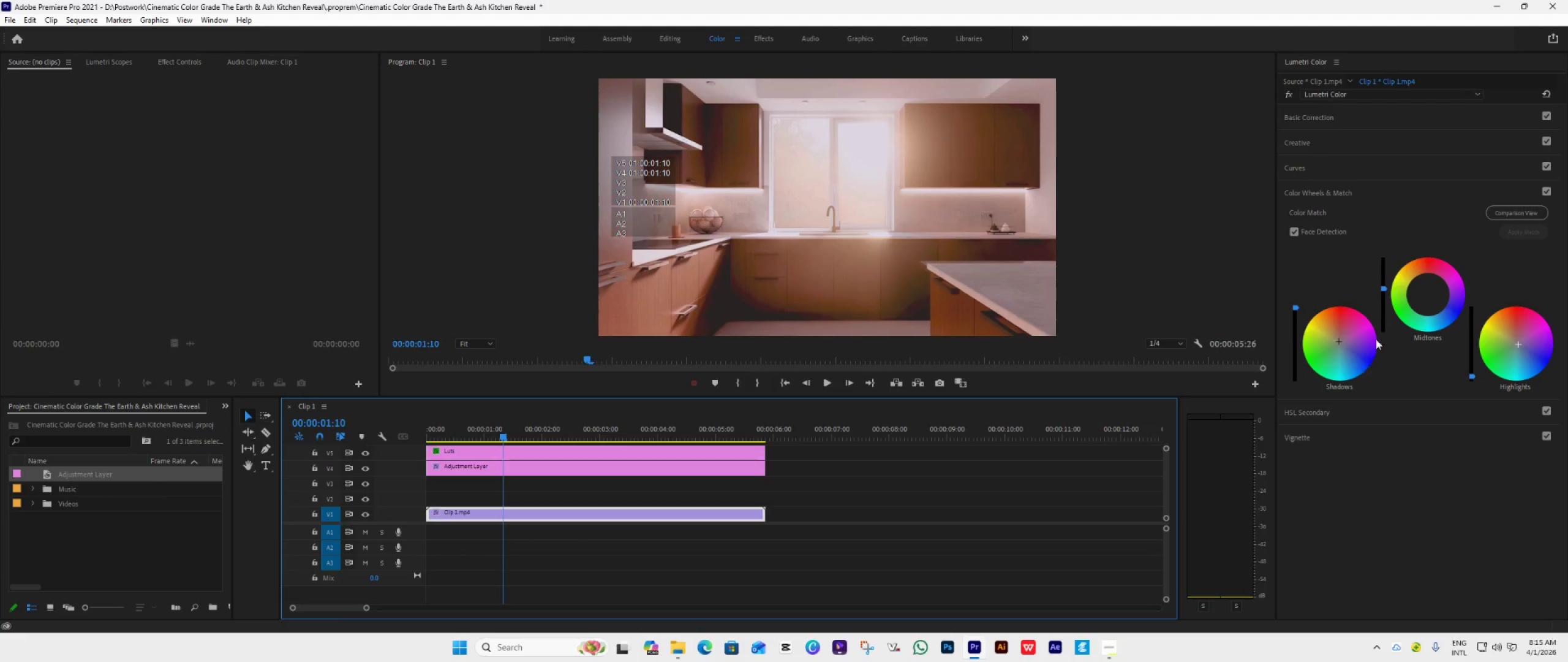 
wait(11.31)
 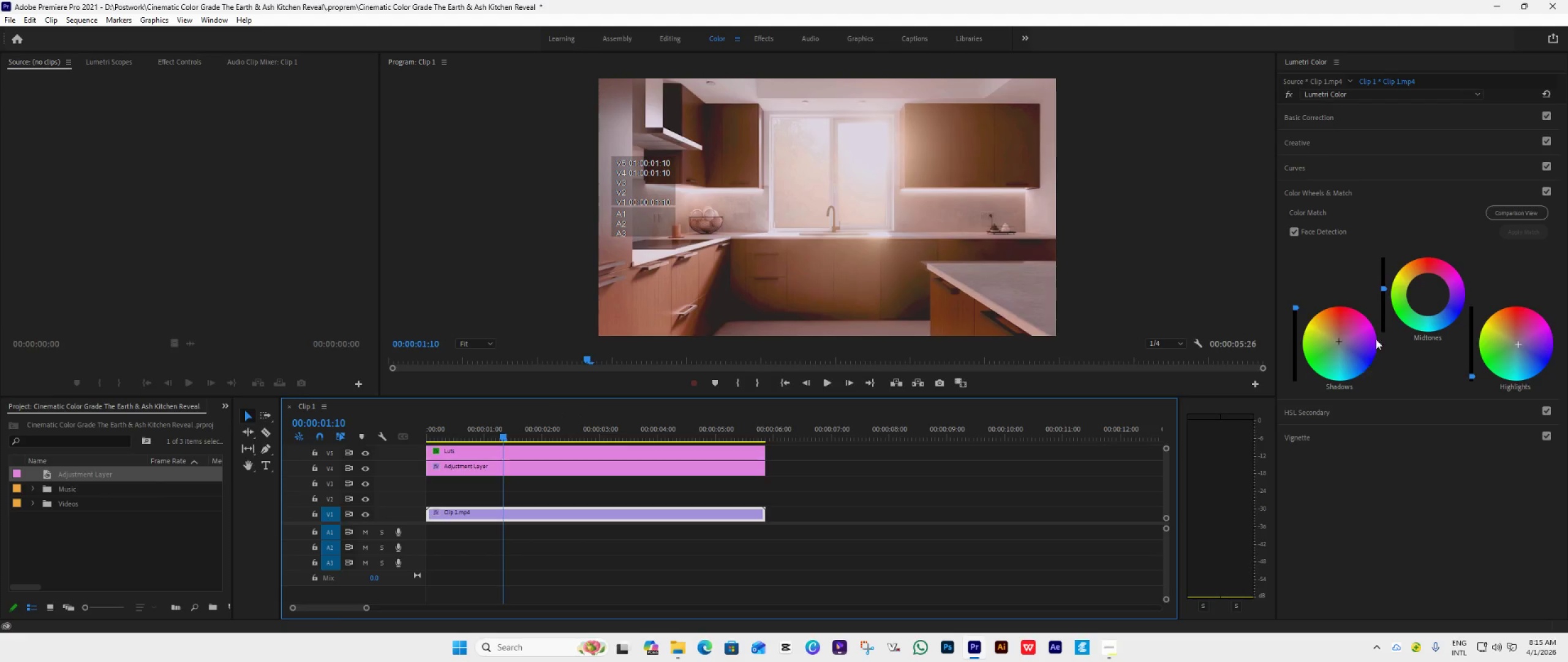 
left_click([1317, 117])
 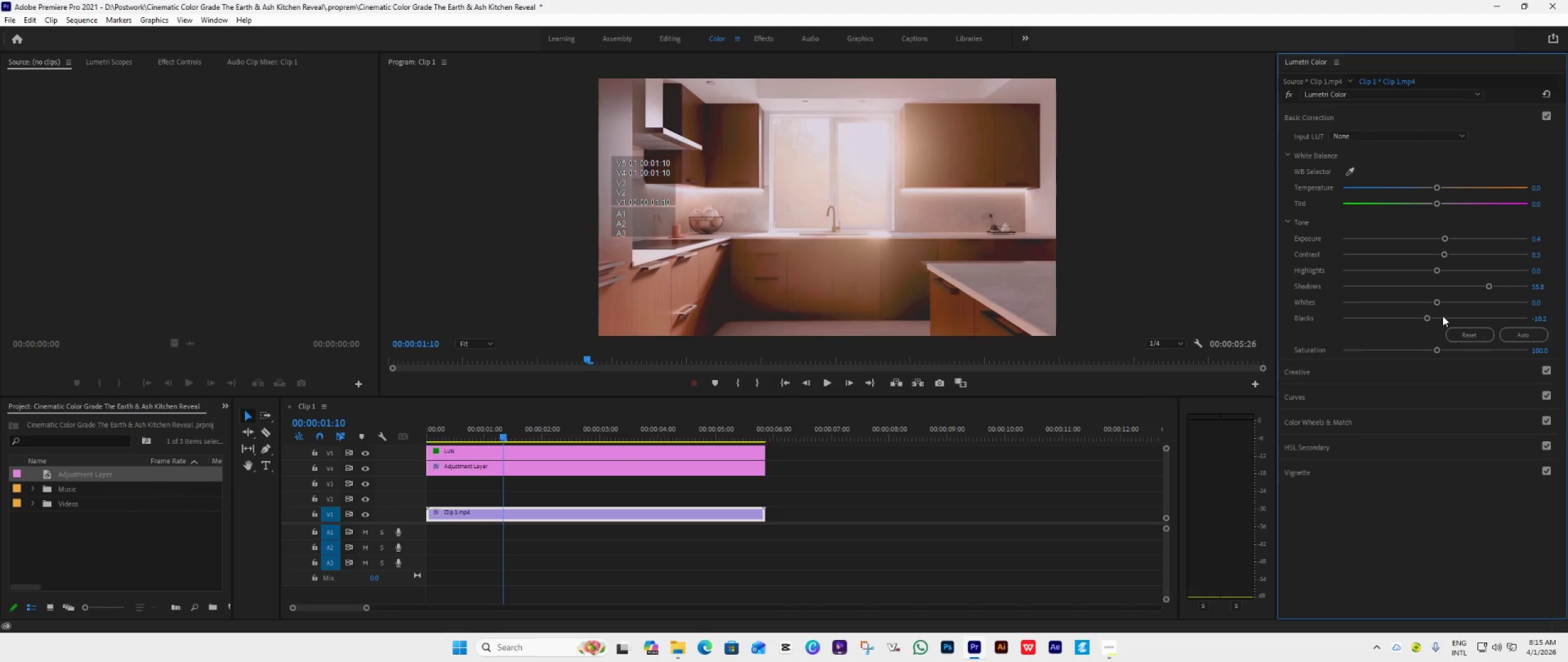 
double_click([1442, 316])
 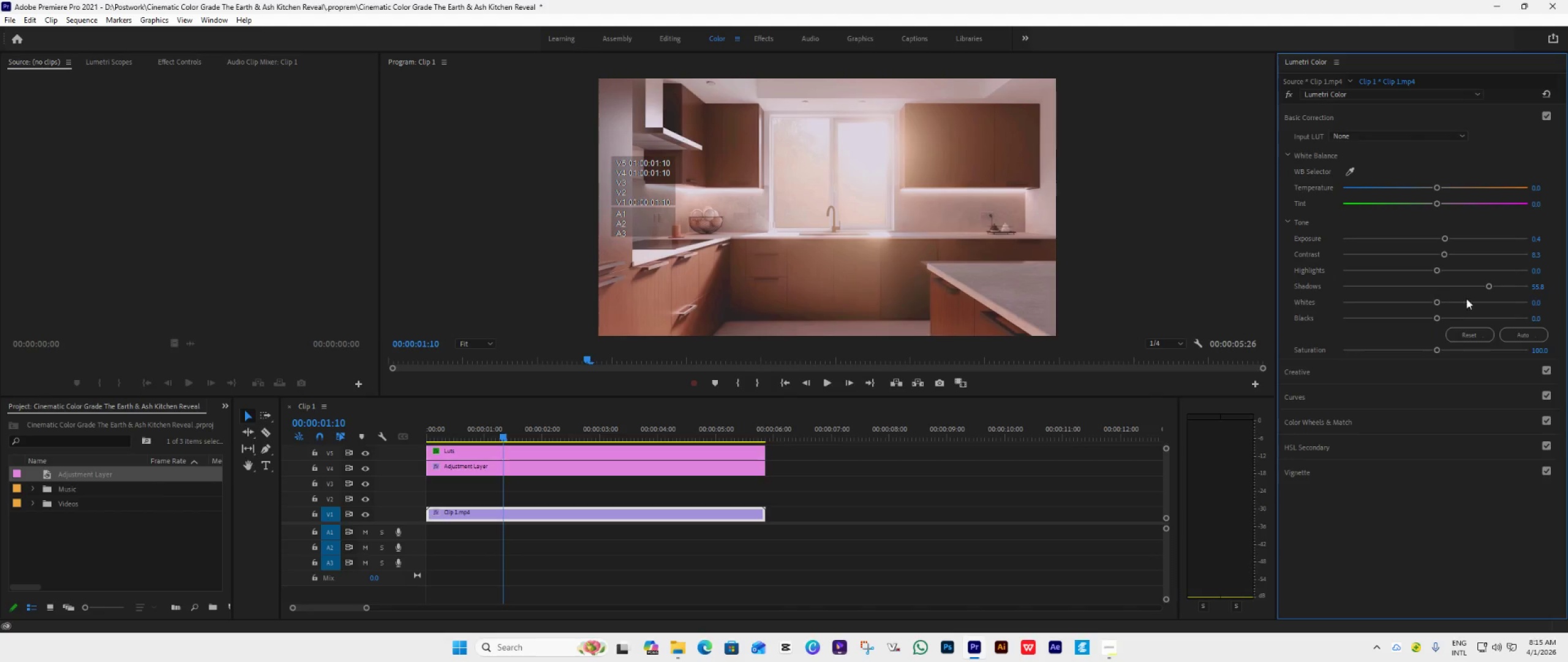 
left_click_drag(start_coordinate=[1487, 284], to_coordinate=[1567, 297])
 